 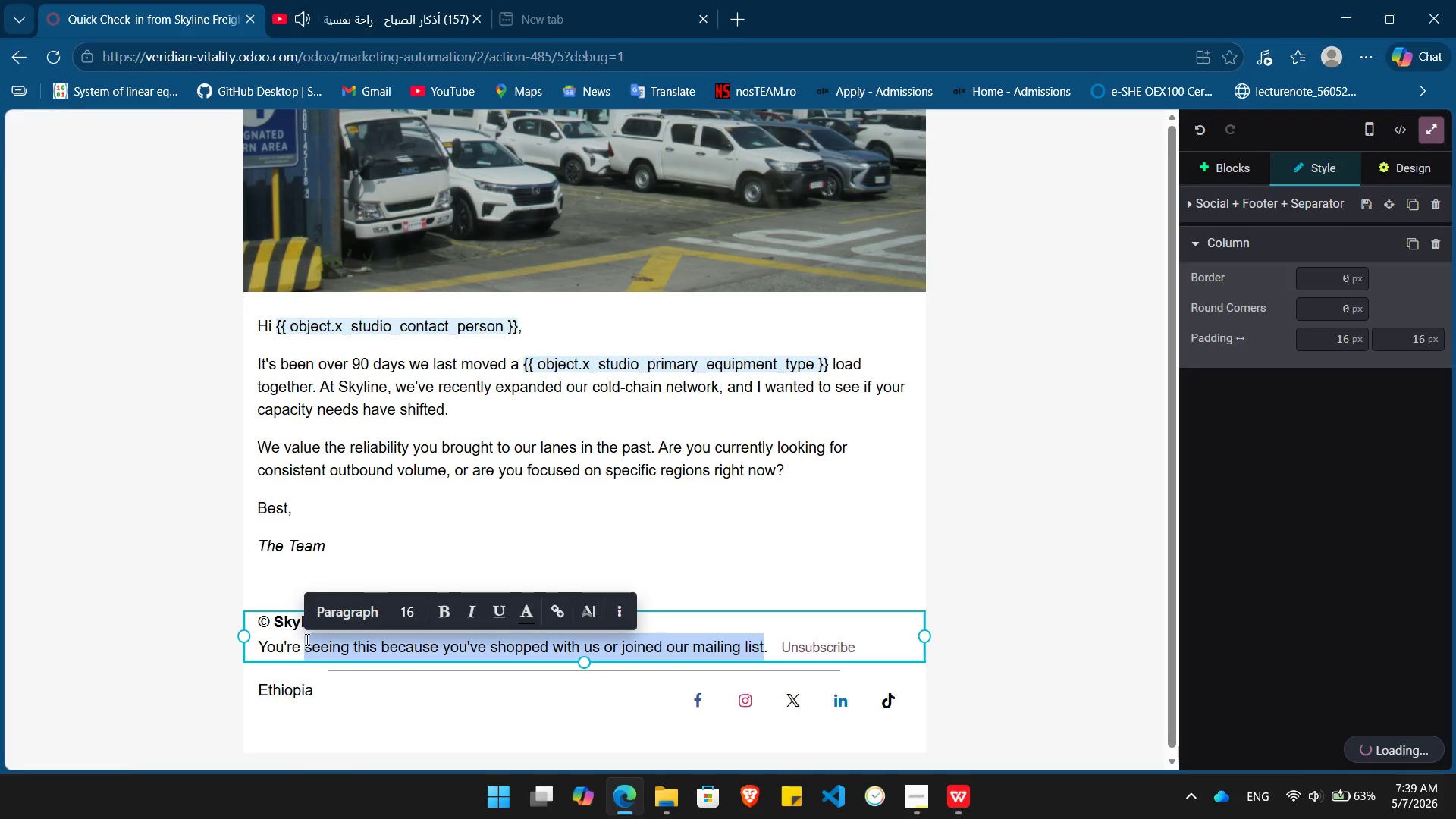 
key(Backspace)
type(receiving this because you have previously hauled for Skyline)
 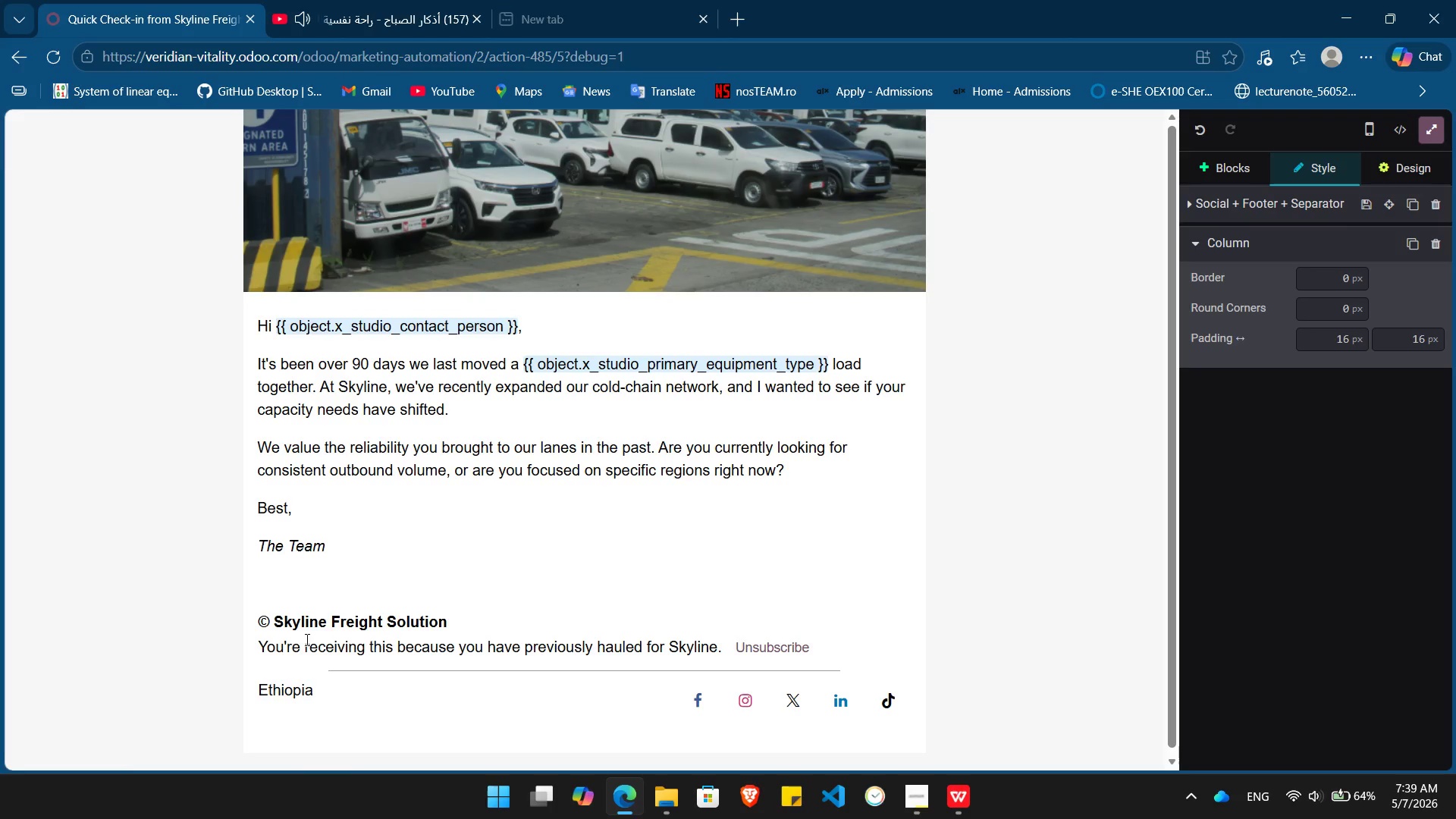 
hold_key(key=ArrowLeft, duration=1.5)
 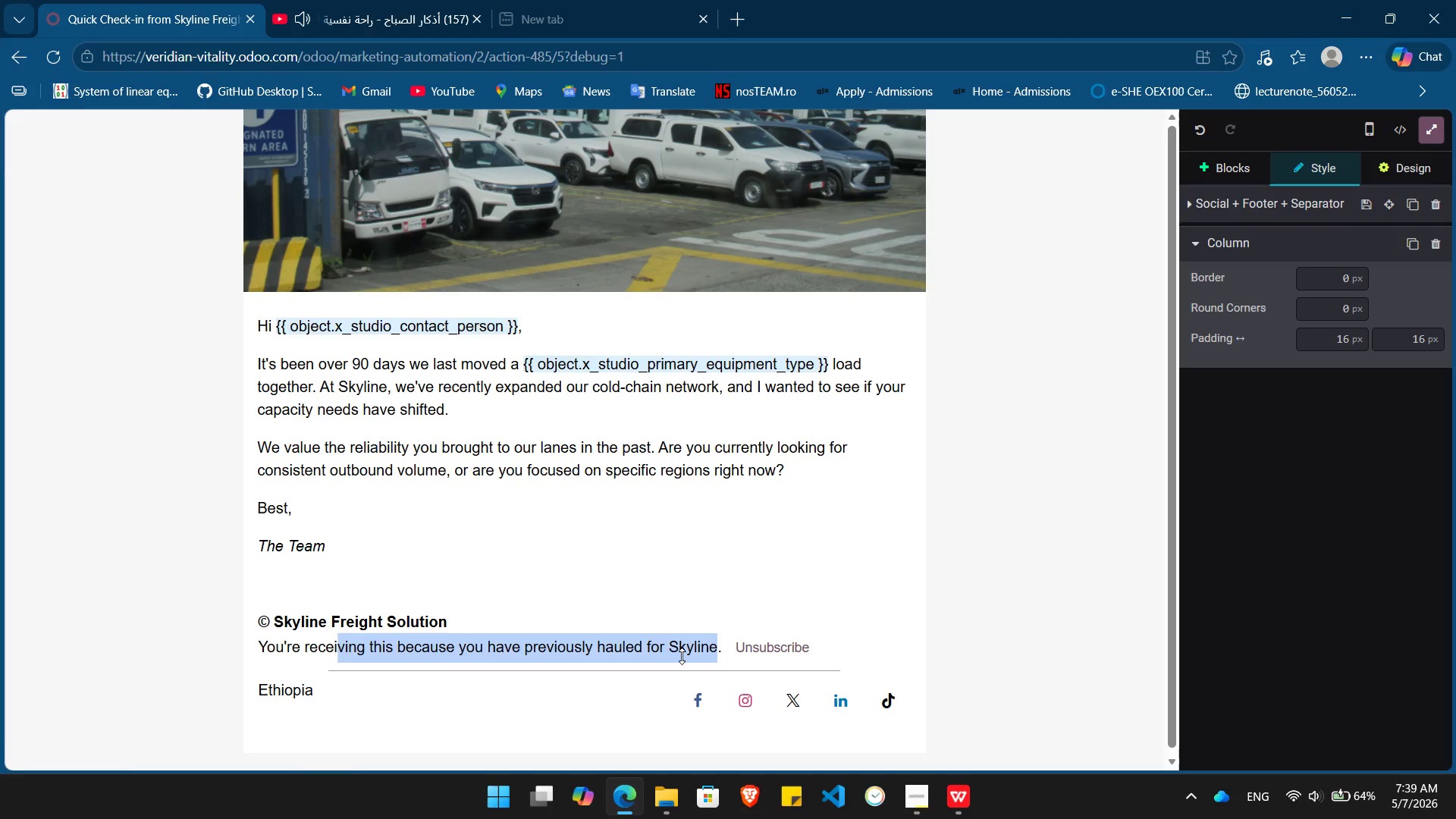 
hold_key(key=ArrowLeft, duration=0.97)
 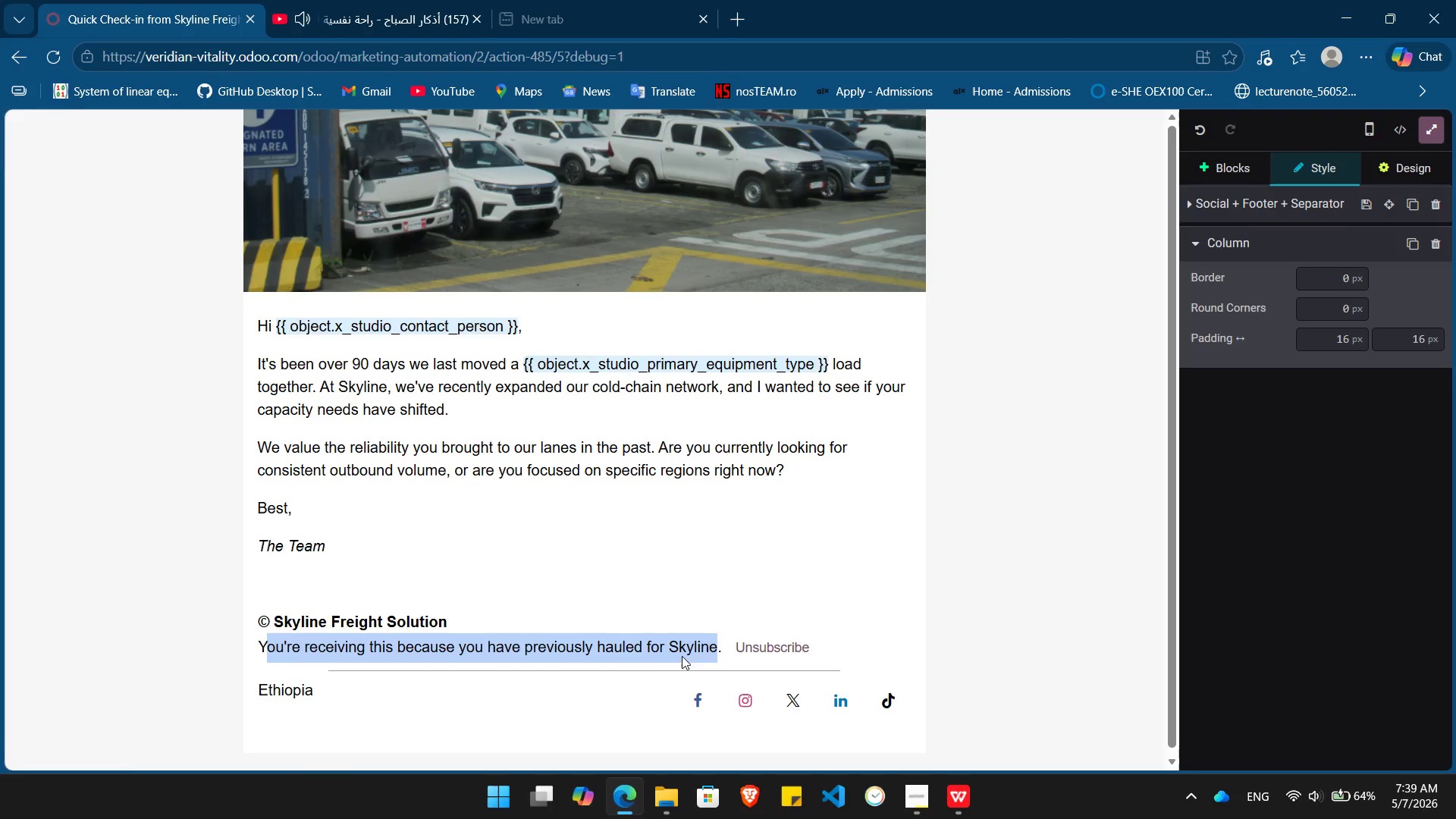 
key(Shift+ArrowLeft)
 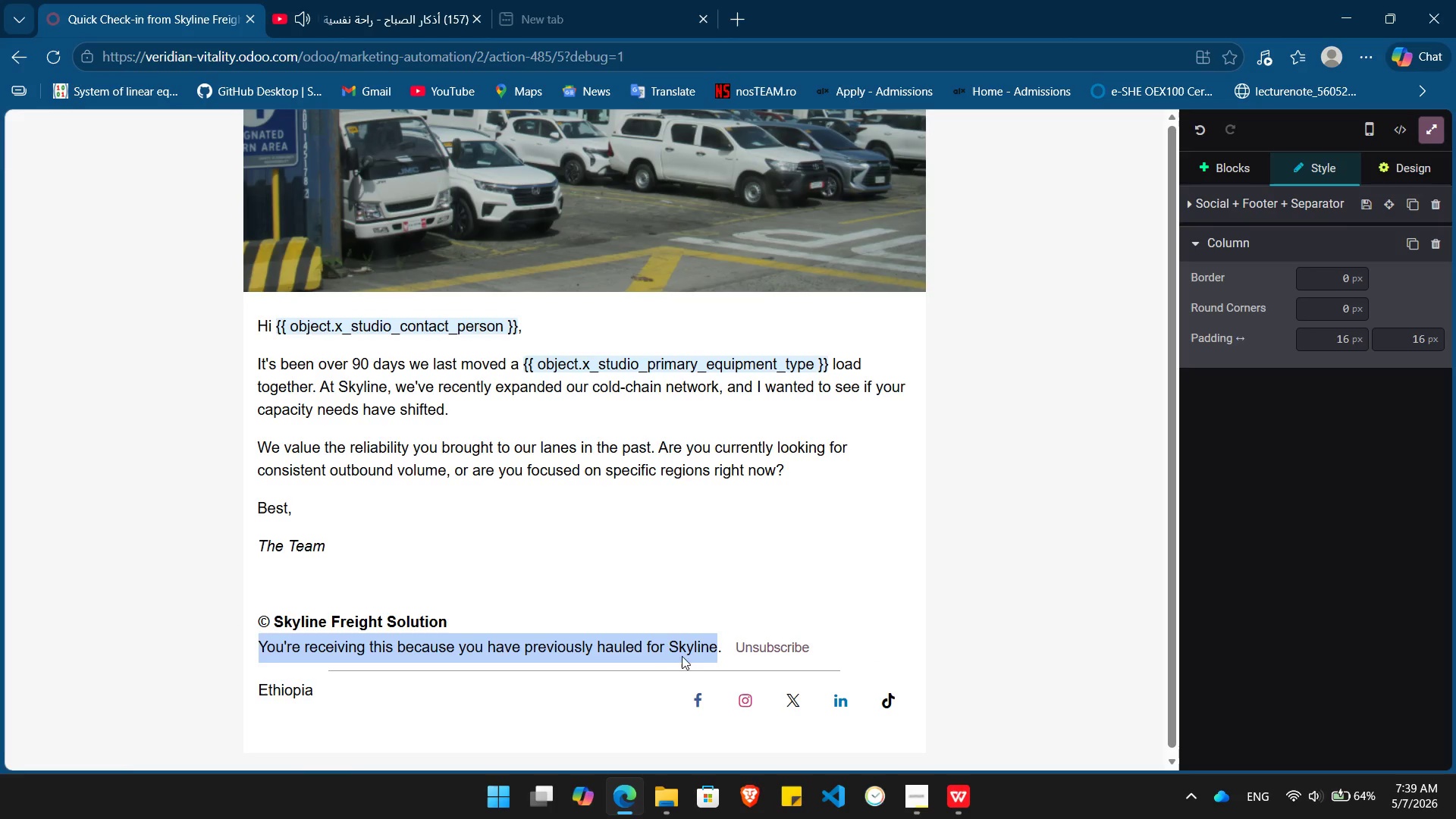 
key(Shift+ArrowLeft)
 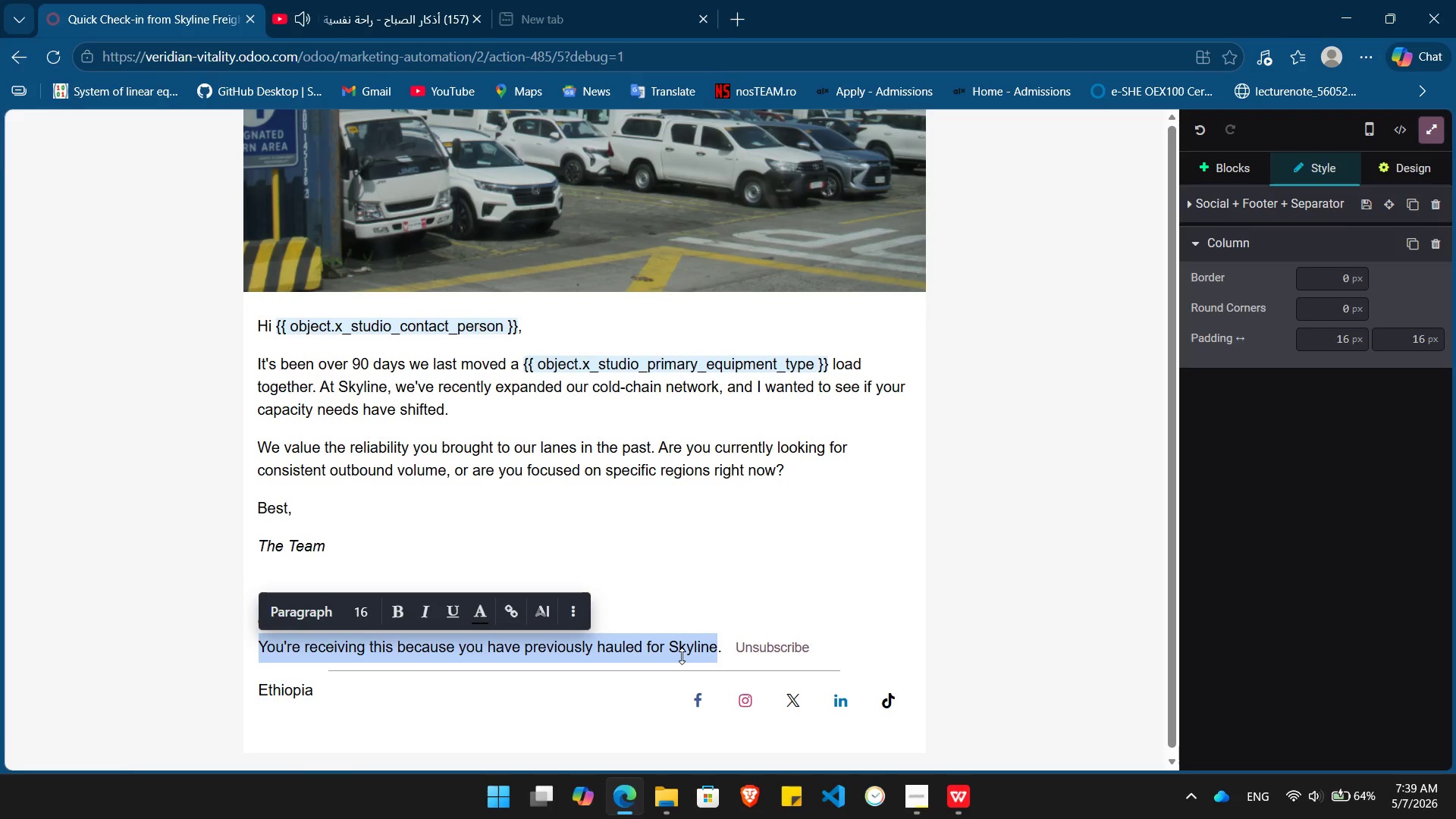 
key(Control+ControlLeft)
 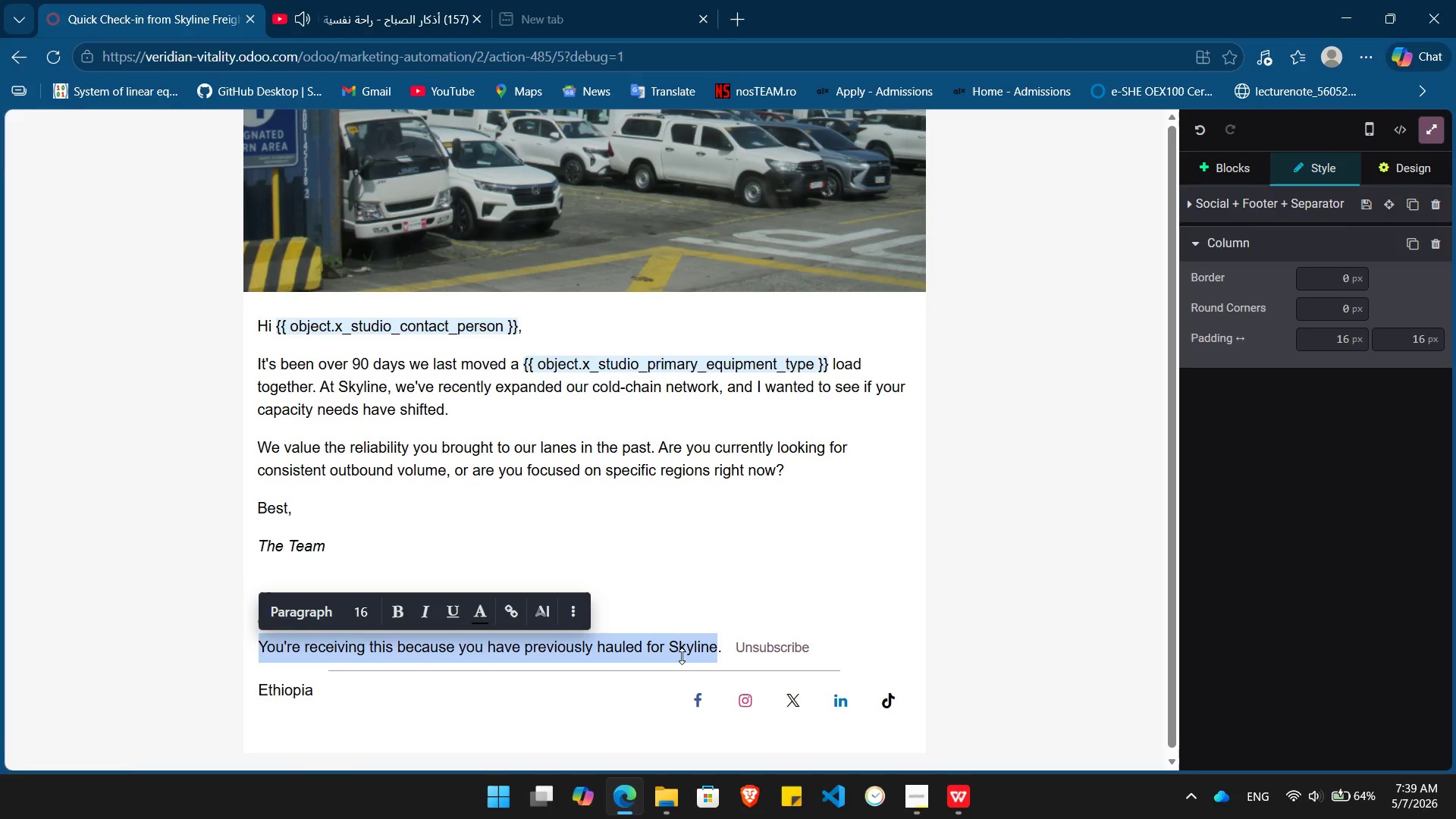 
key(Control+C)
 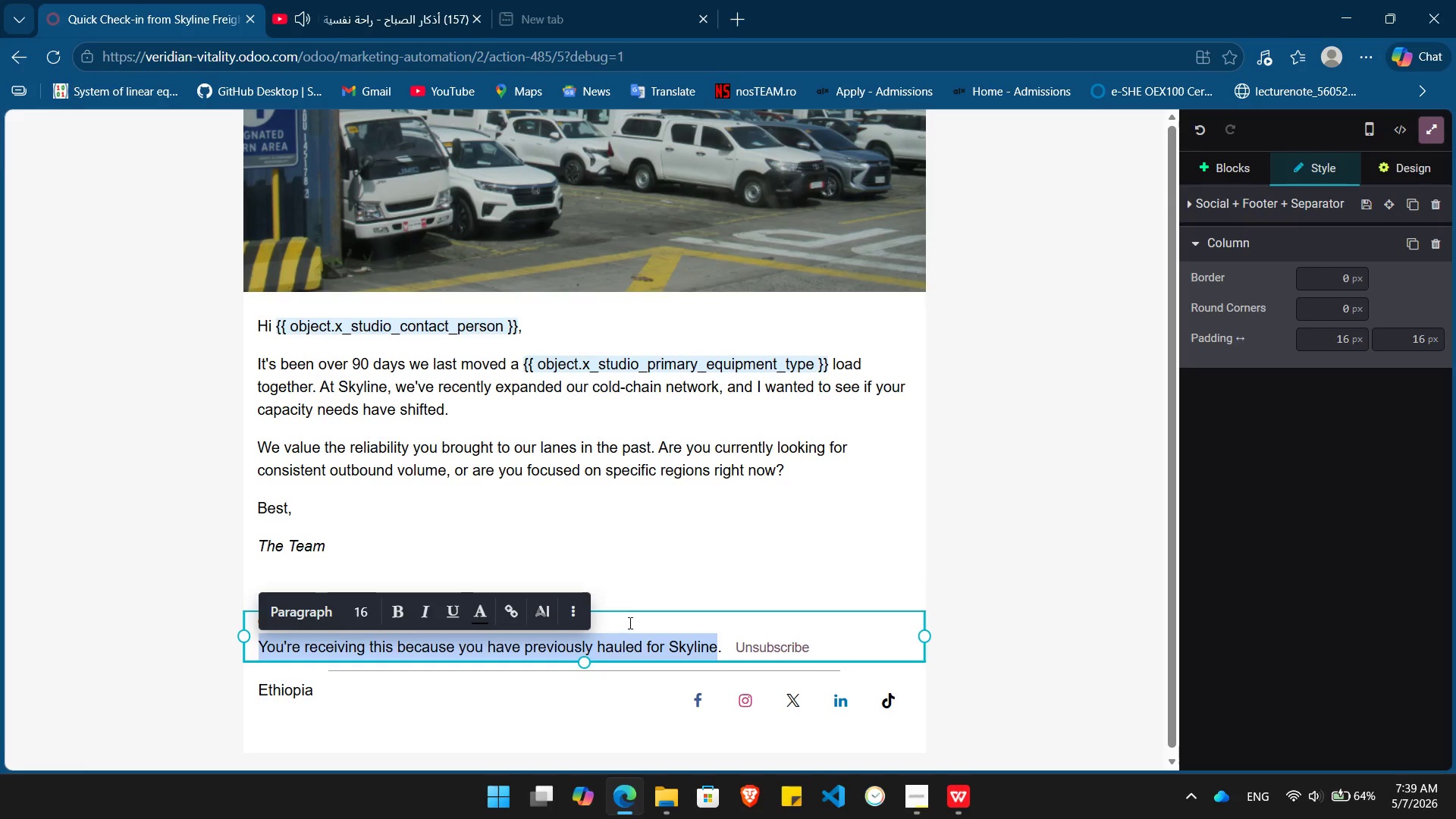 
left_click([639, 639])
 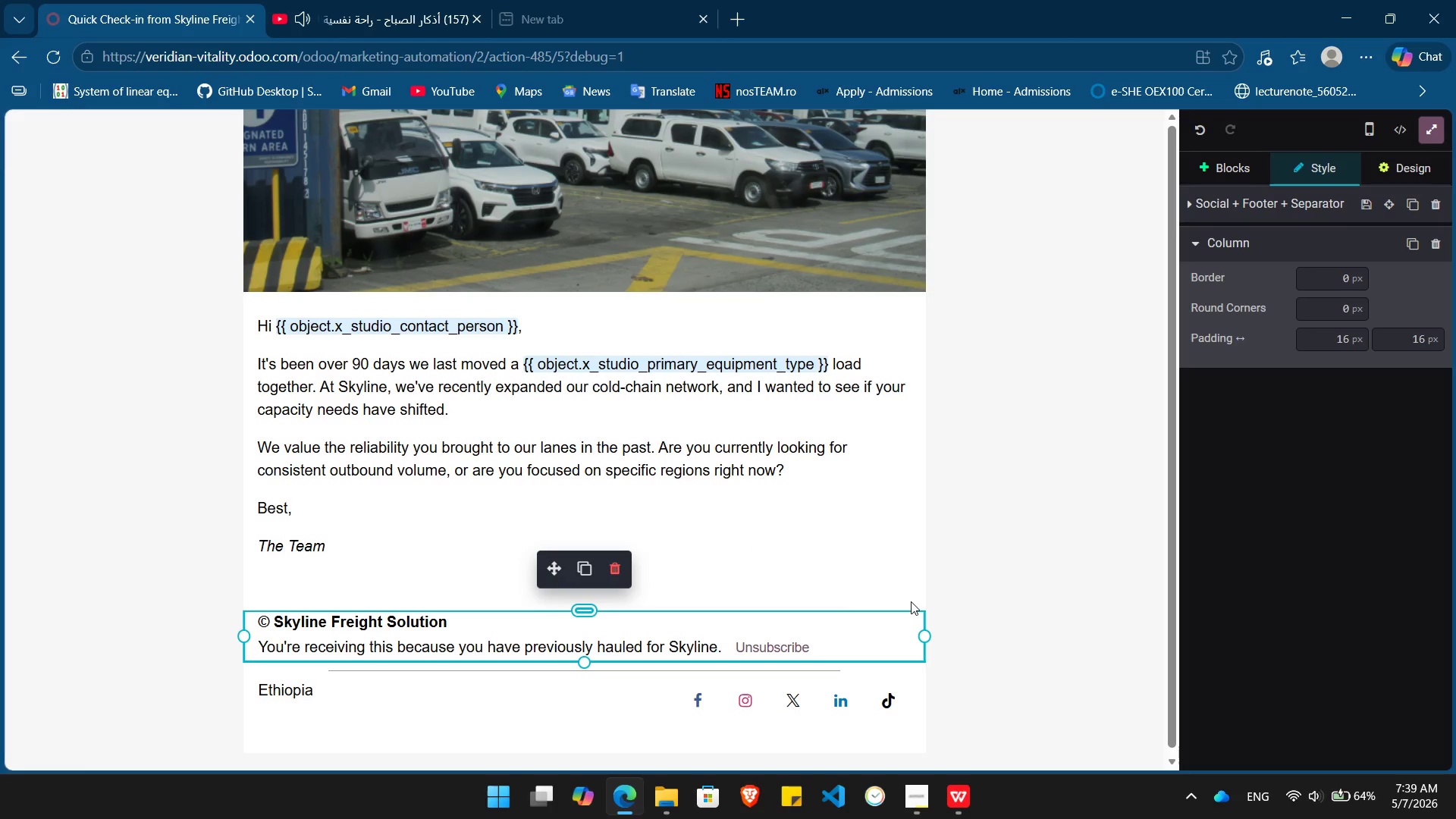 
left_click([912, 599])
 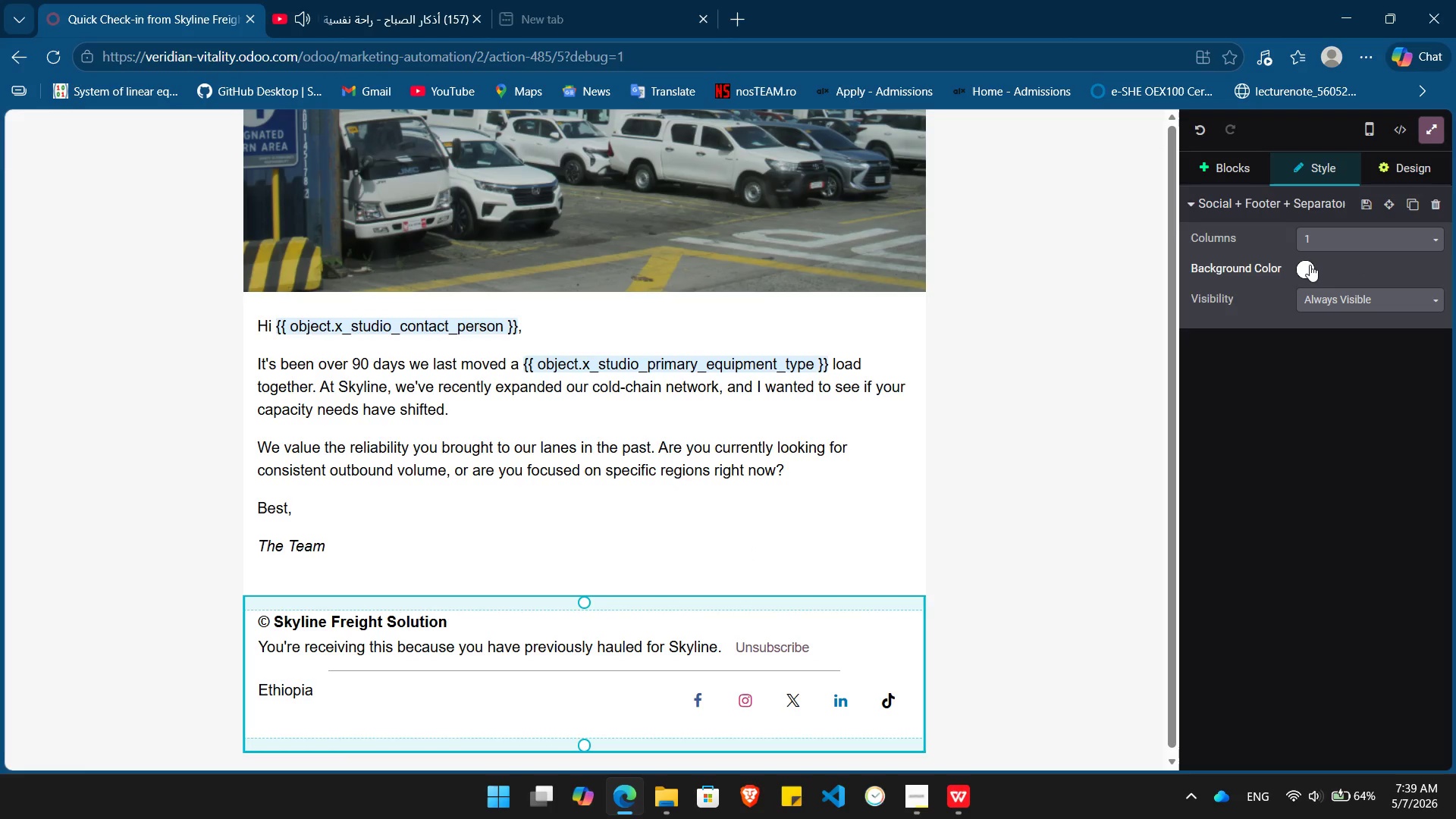 
left_click([1303, 264])
 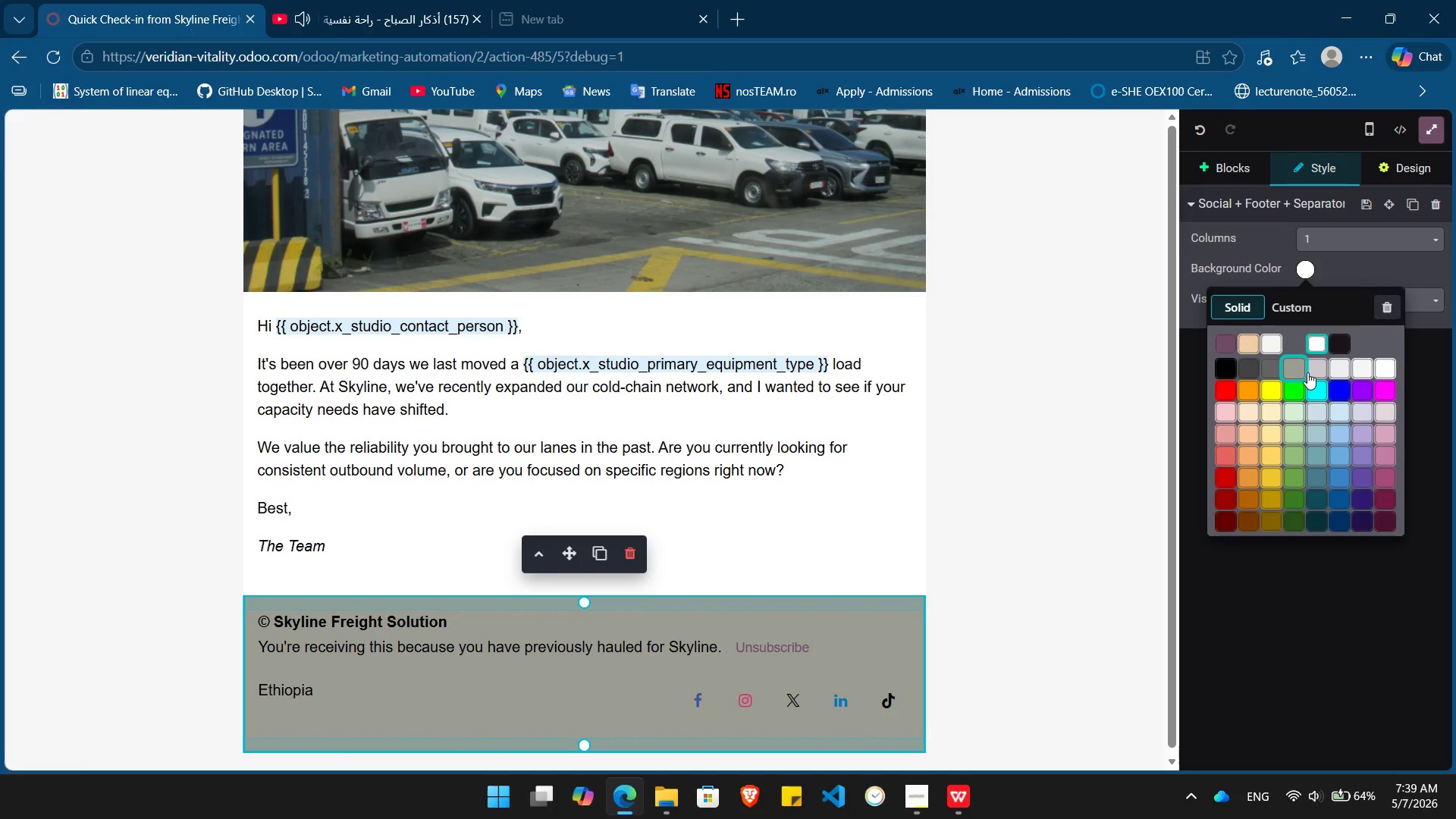 
left_click([1315, 372])
 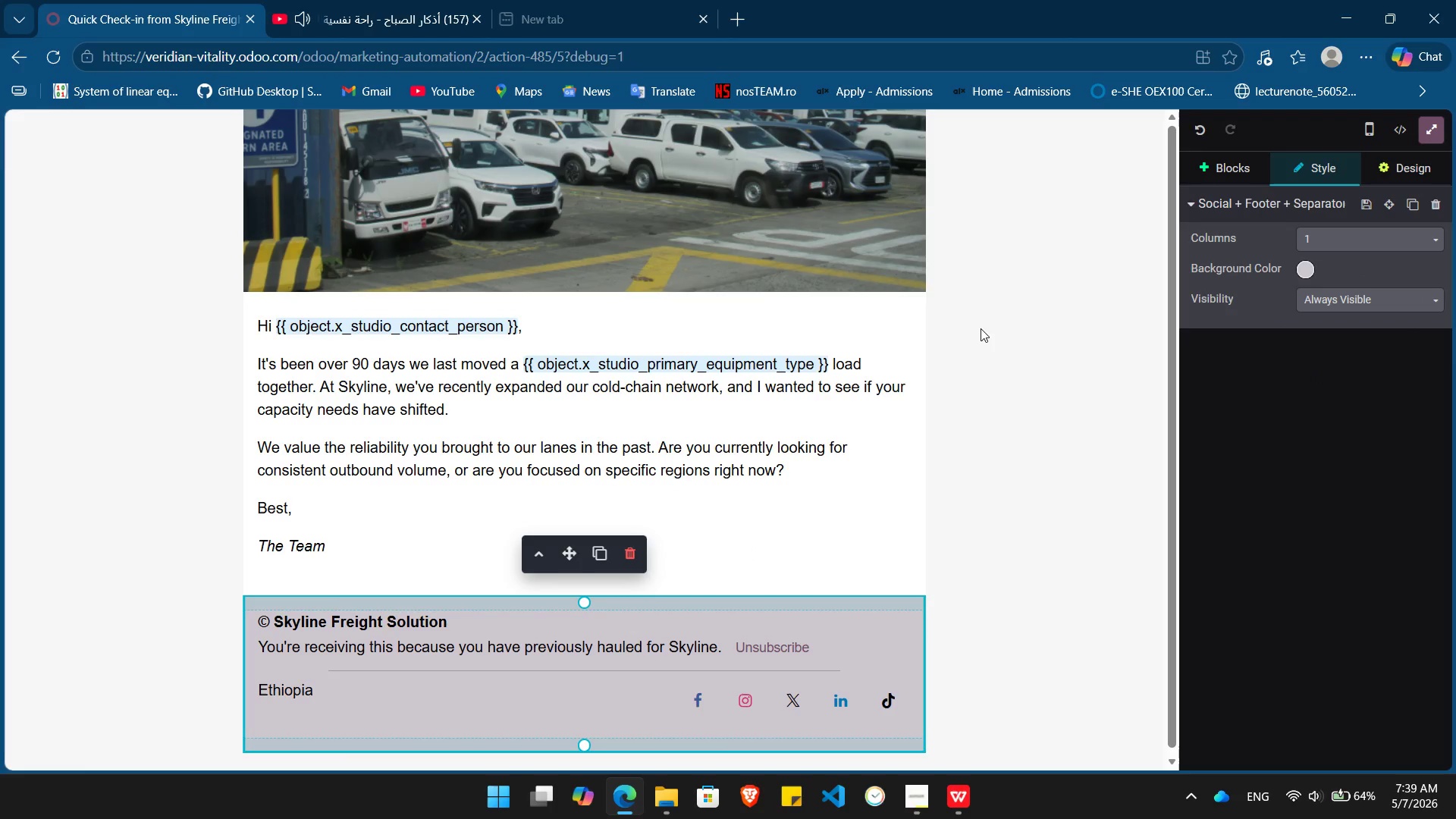 
left_click([981, 328])
 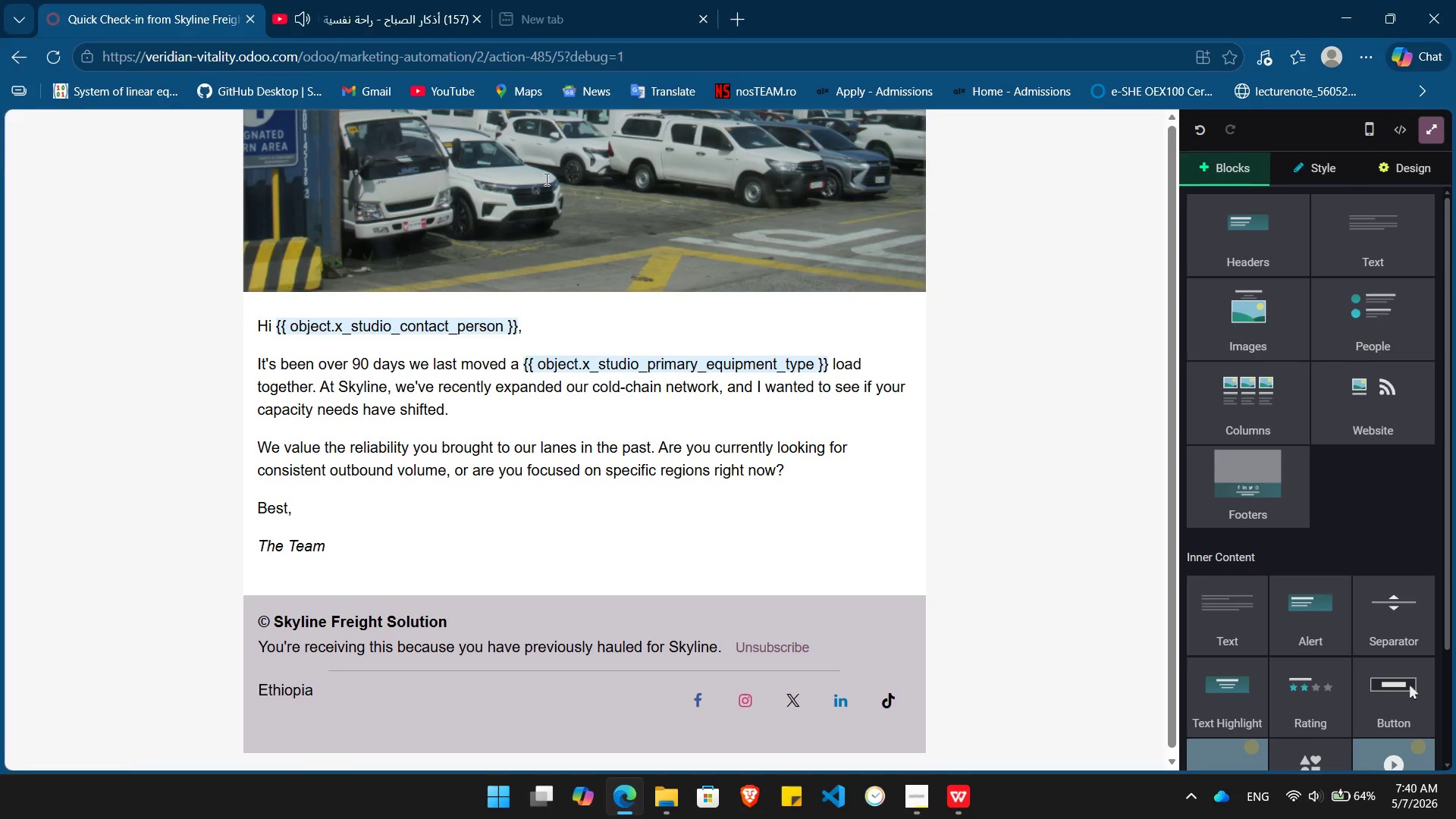 
left_click([545, 179])
 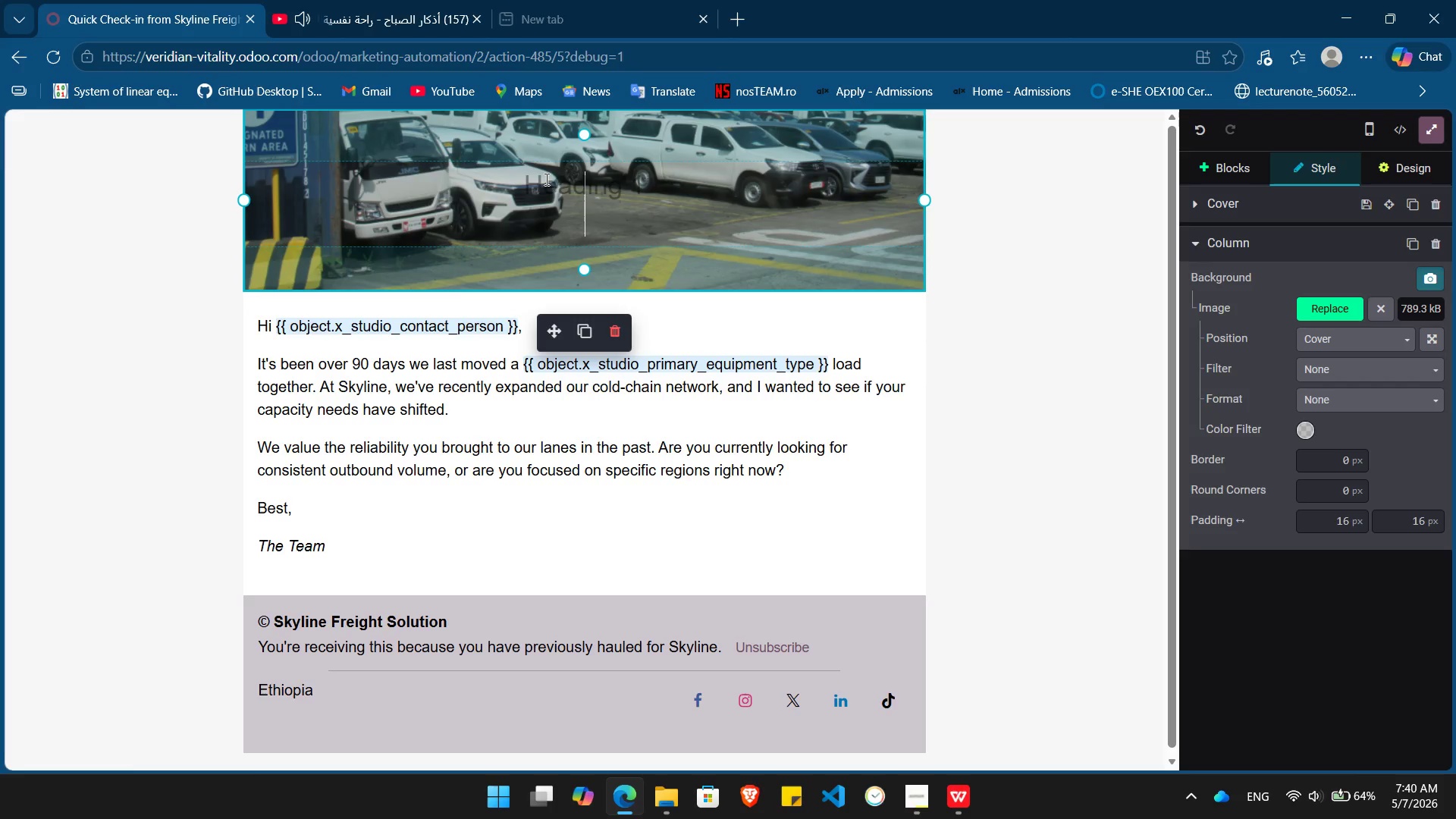 
type(Skyline)
 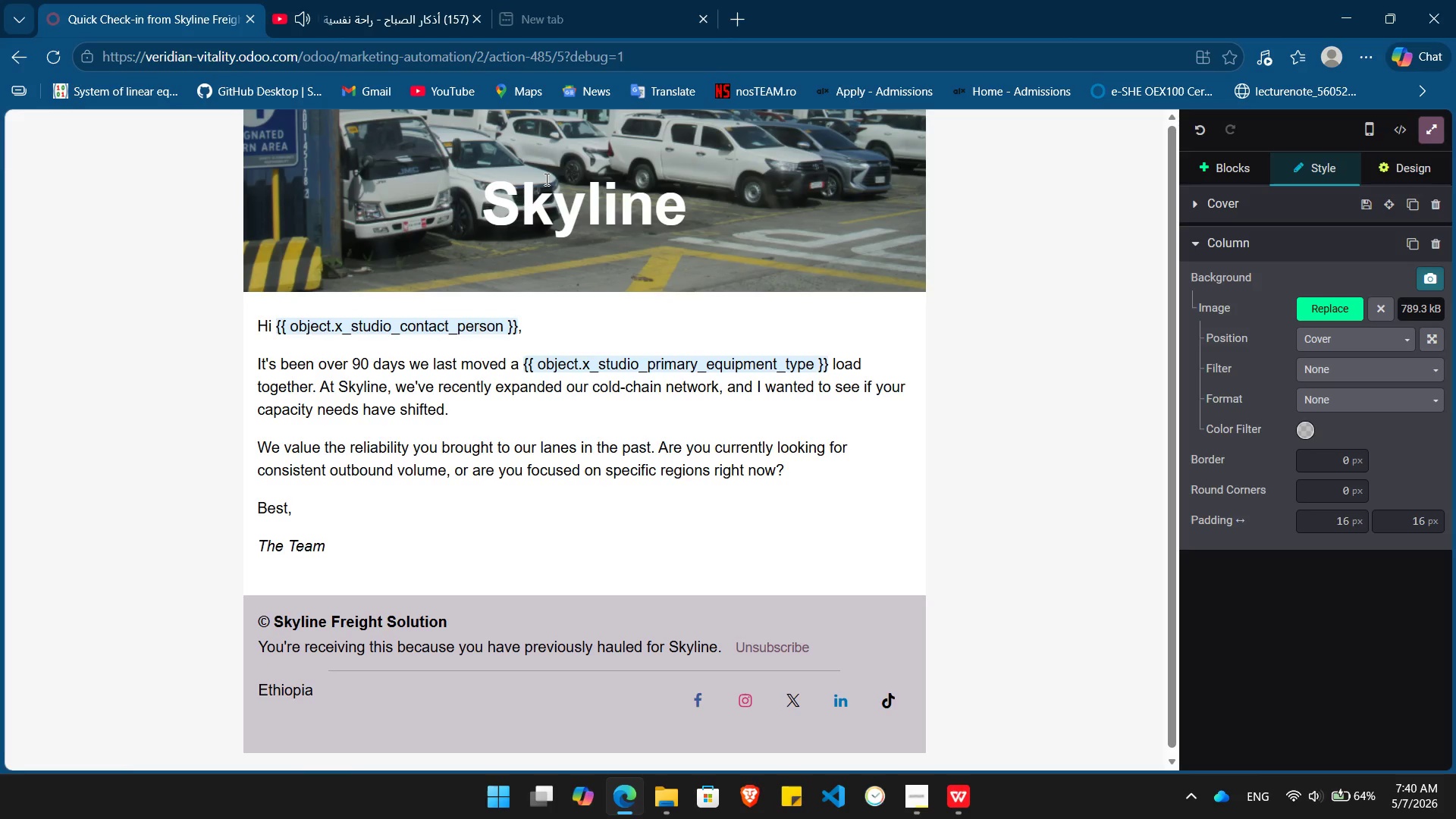 
wait(9.59)
 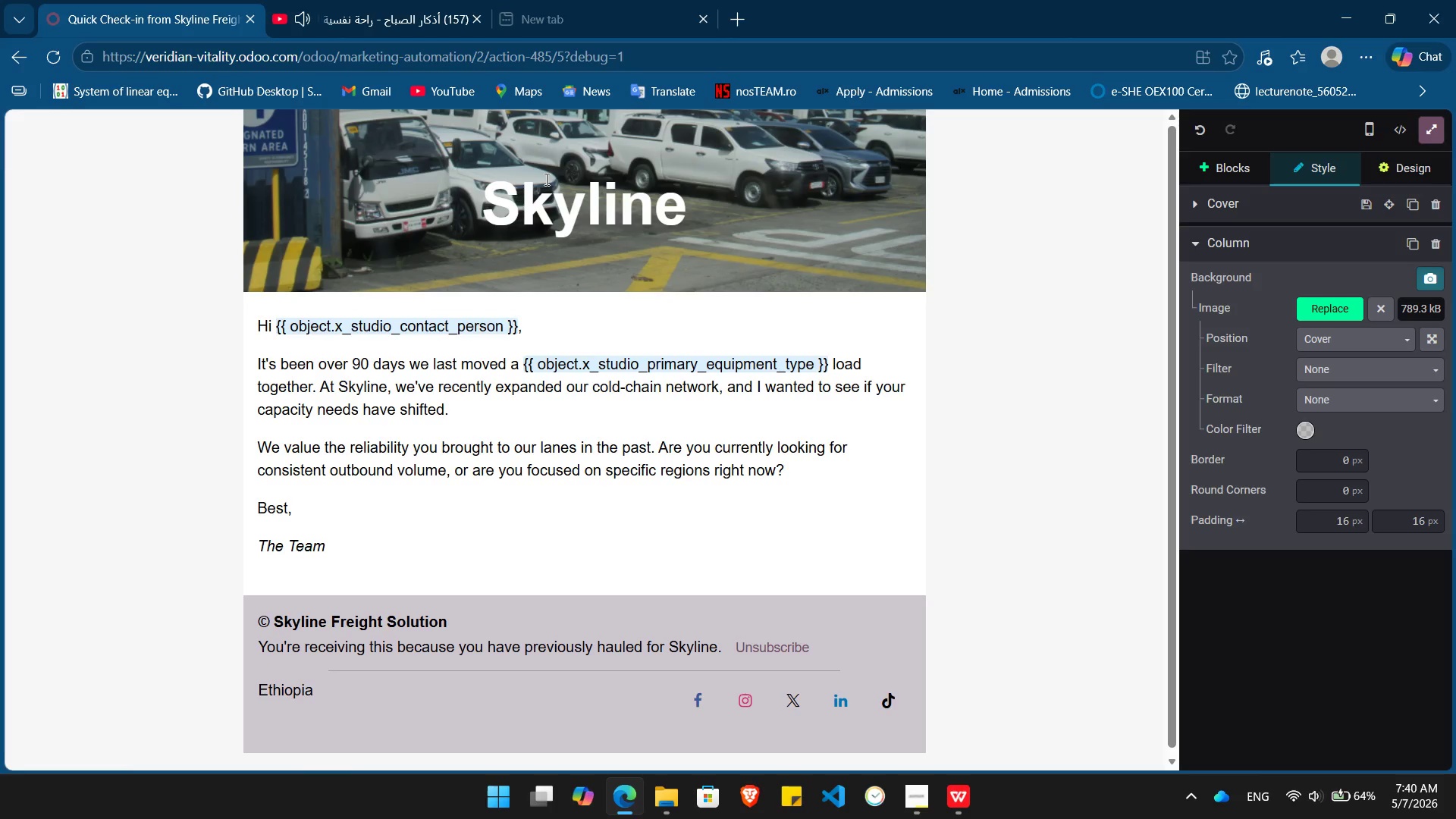 
key(Backspace)
 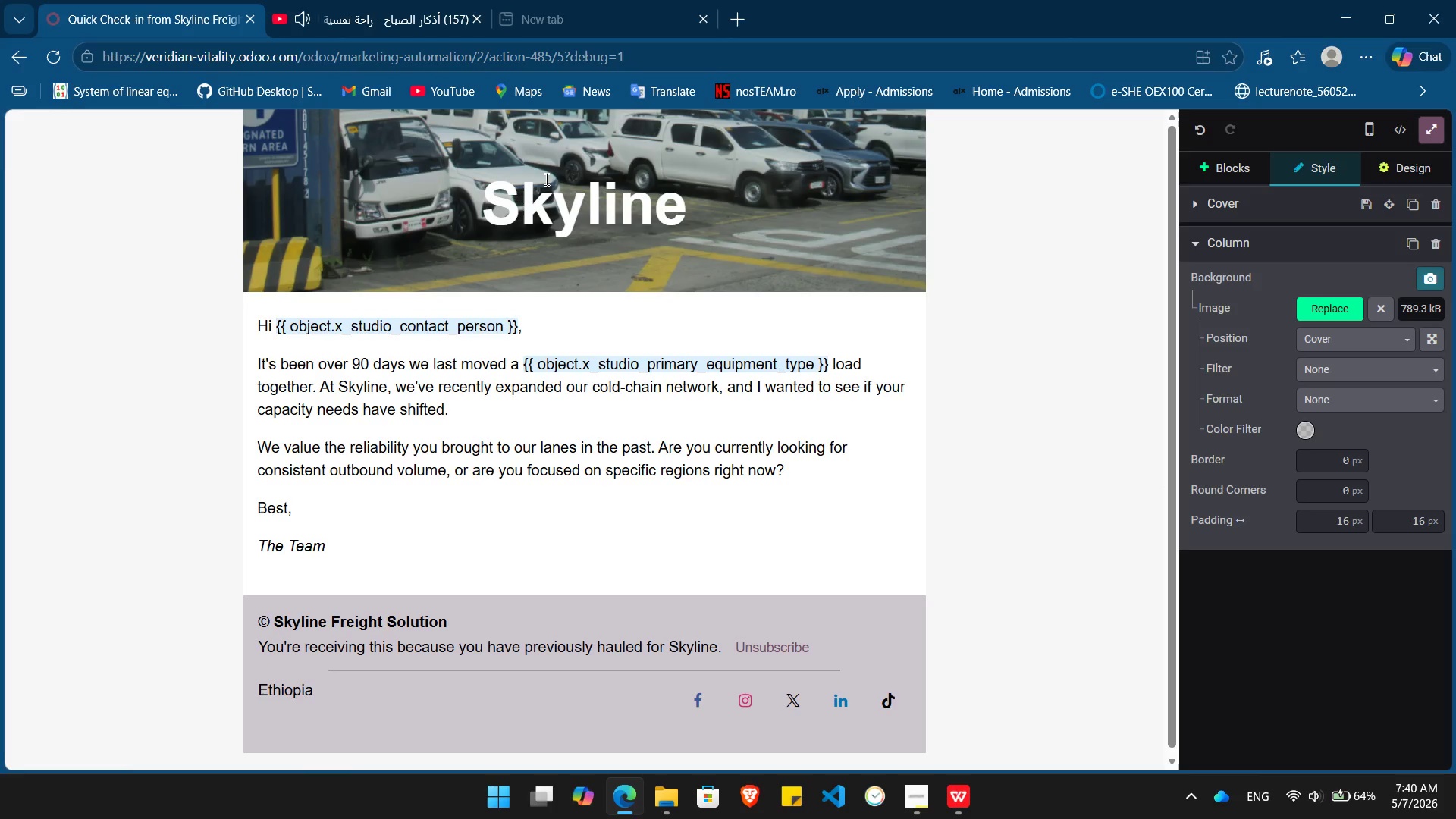 
key(Backspace)
 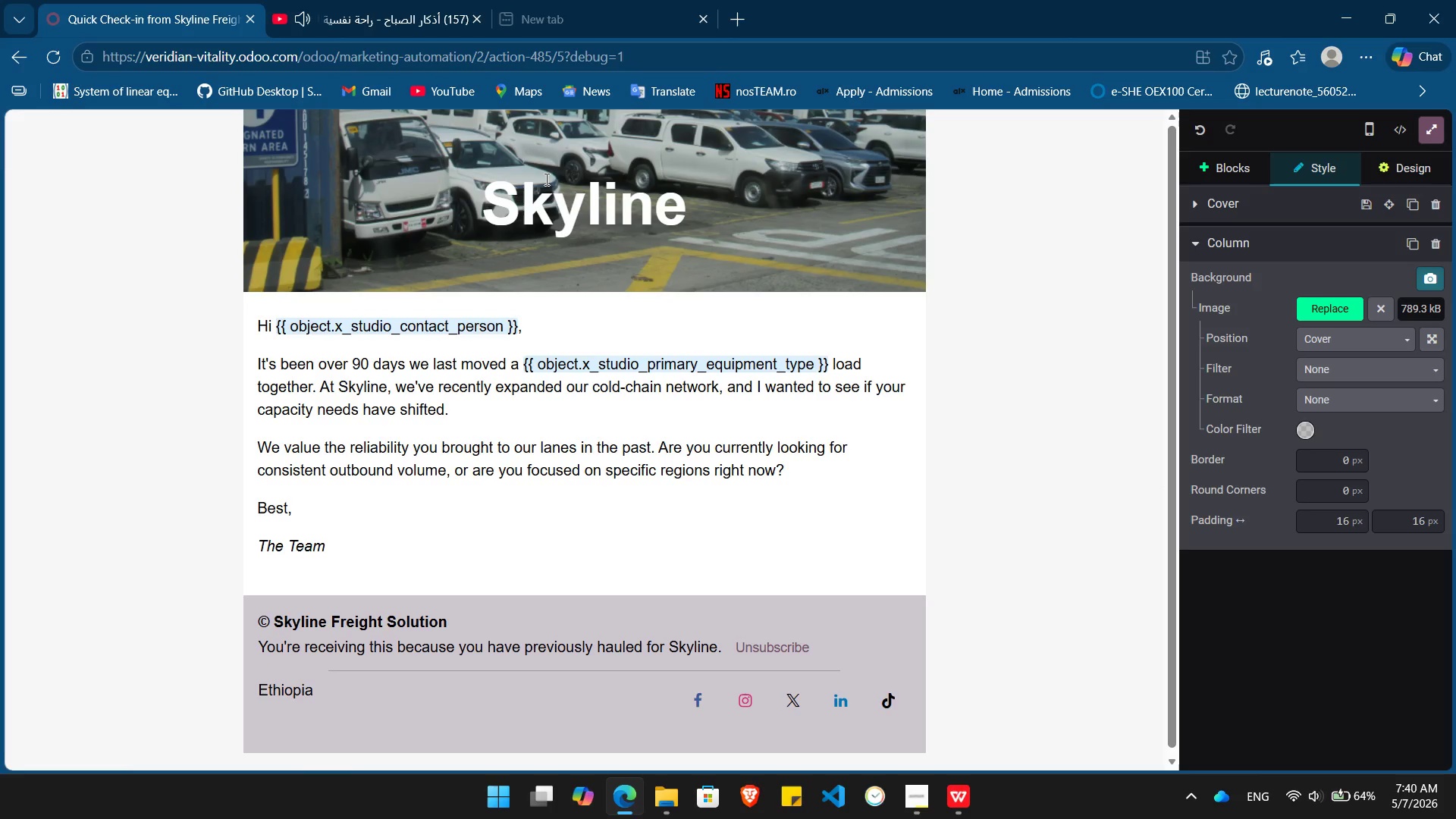 
key(Backspace)
 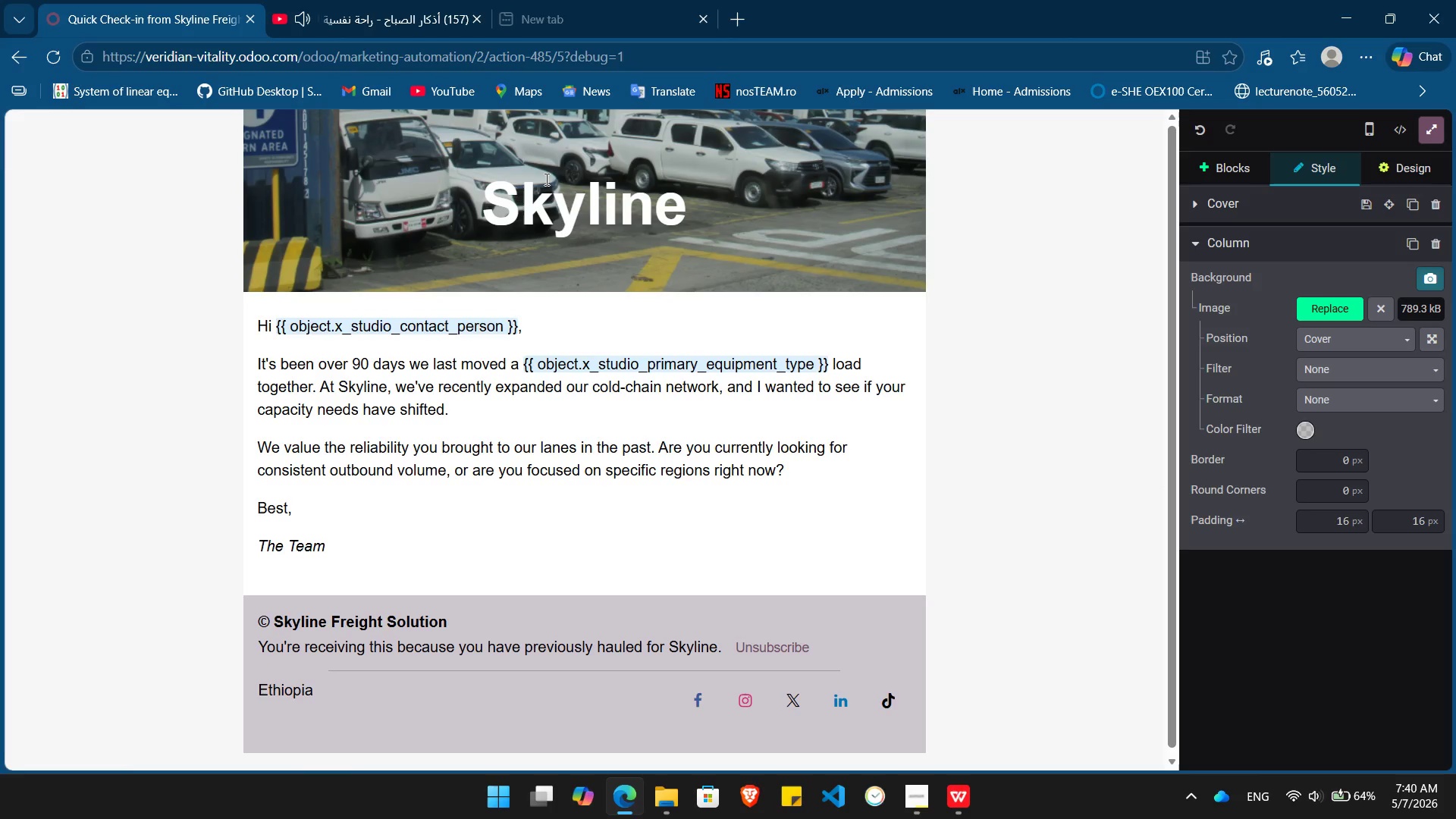 
key(Backspace)
 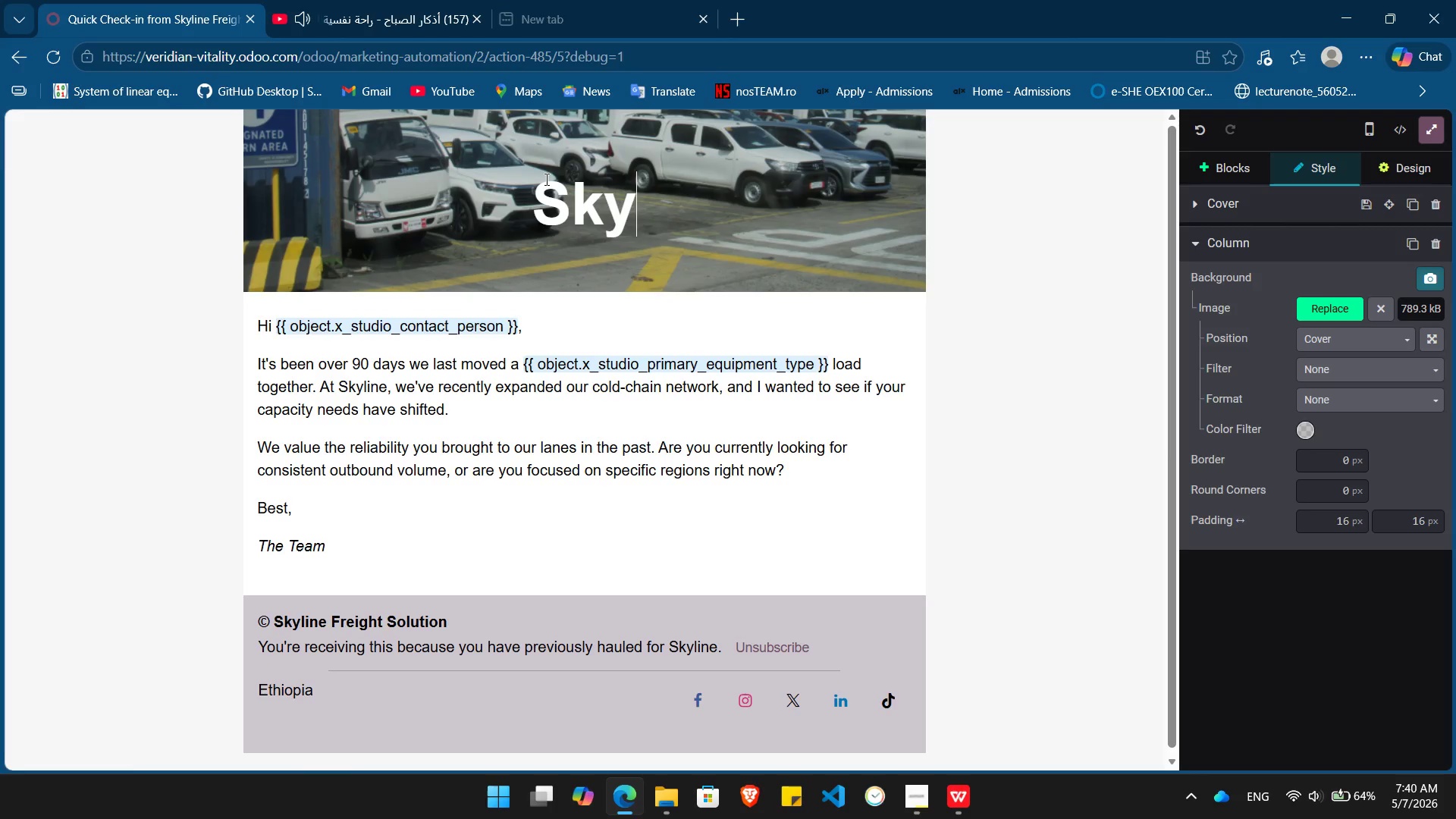 
key(Backspace)
 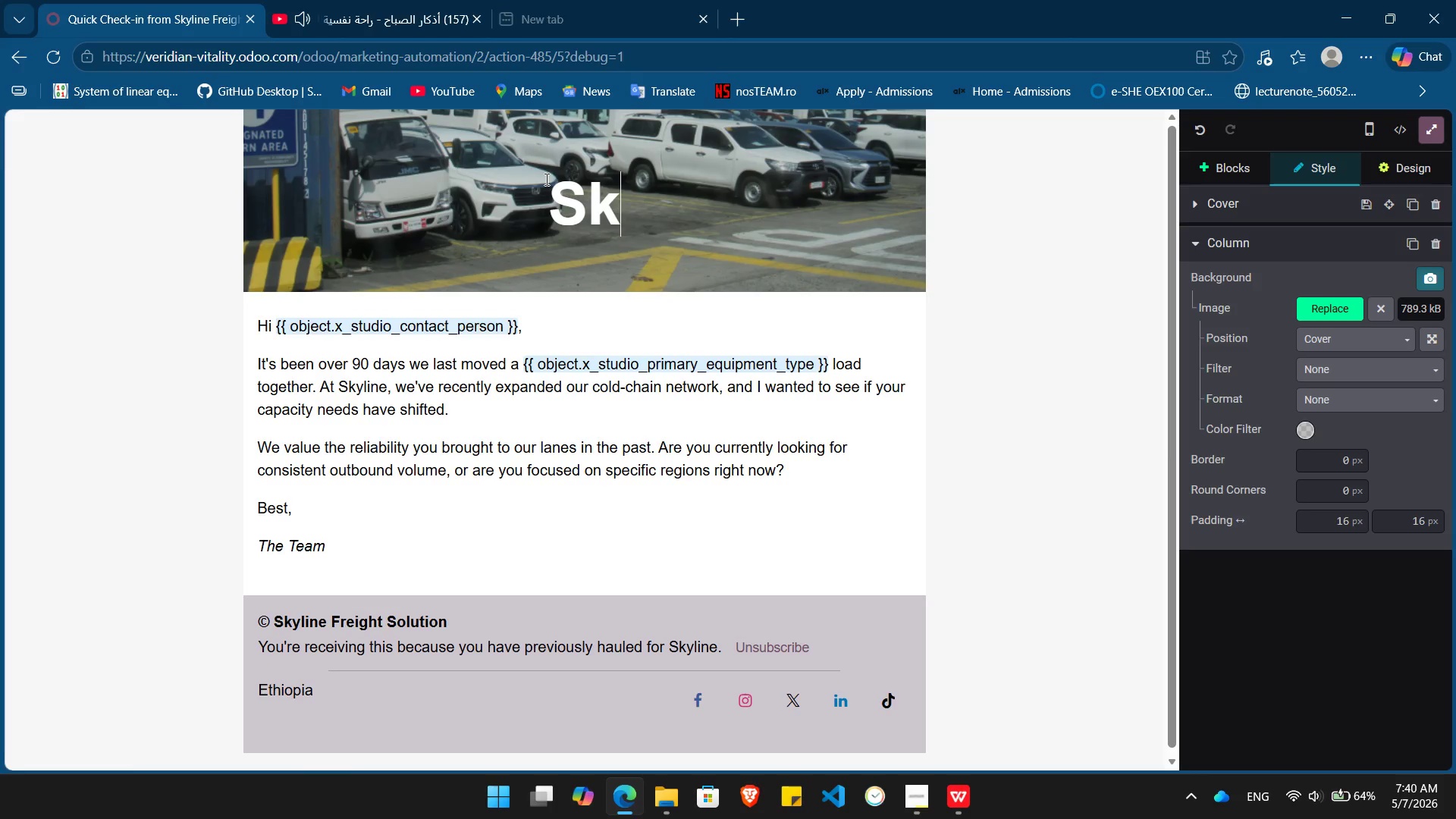 
key(Backspace)
 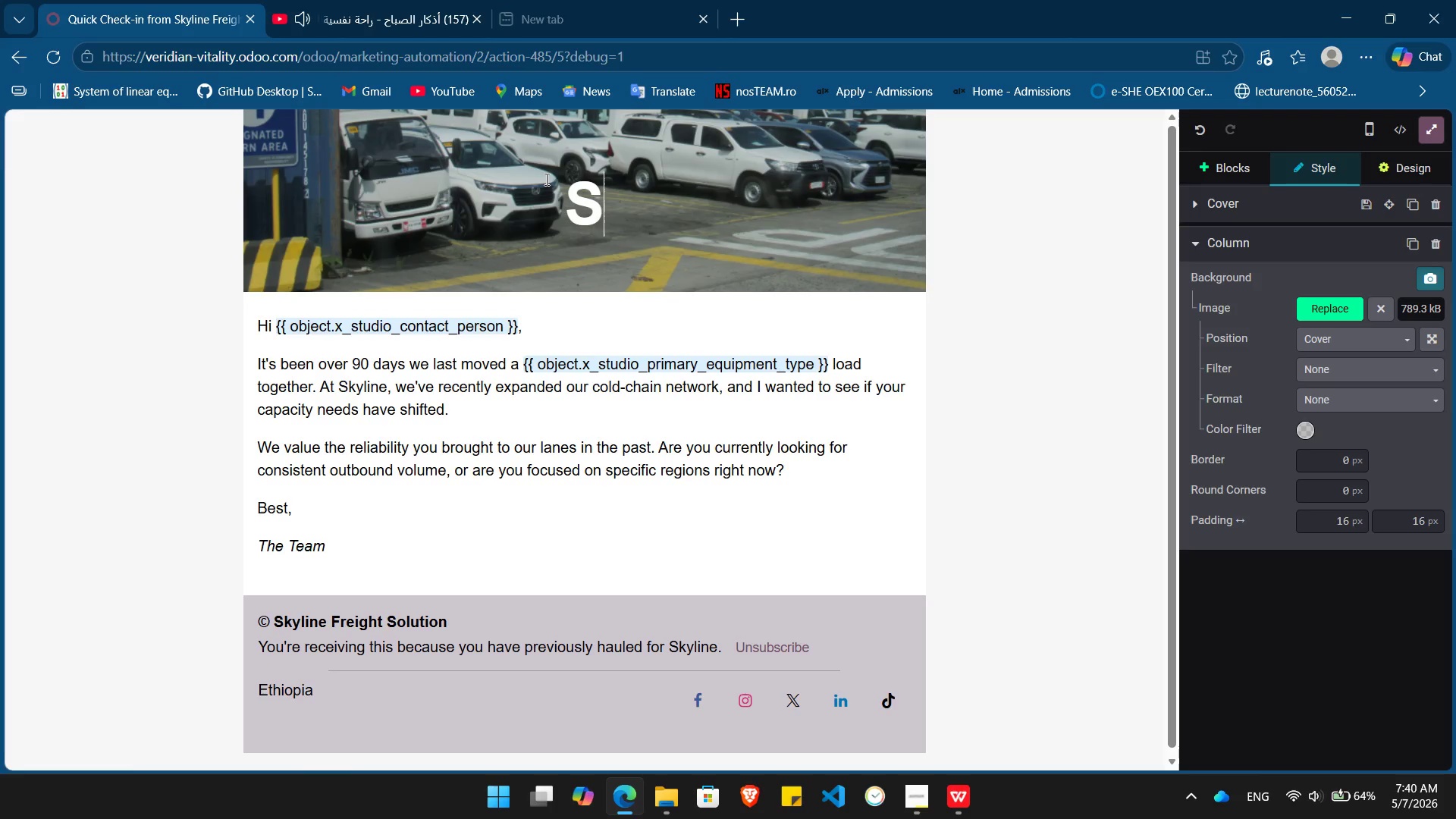 
key(Backspace)
 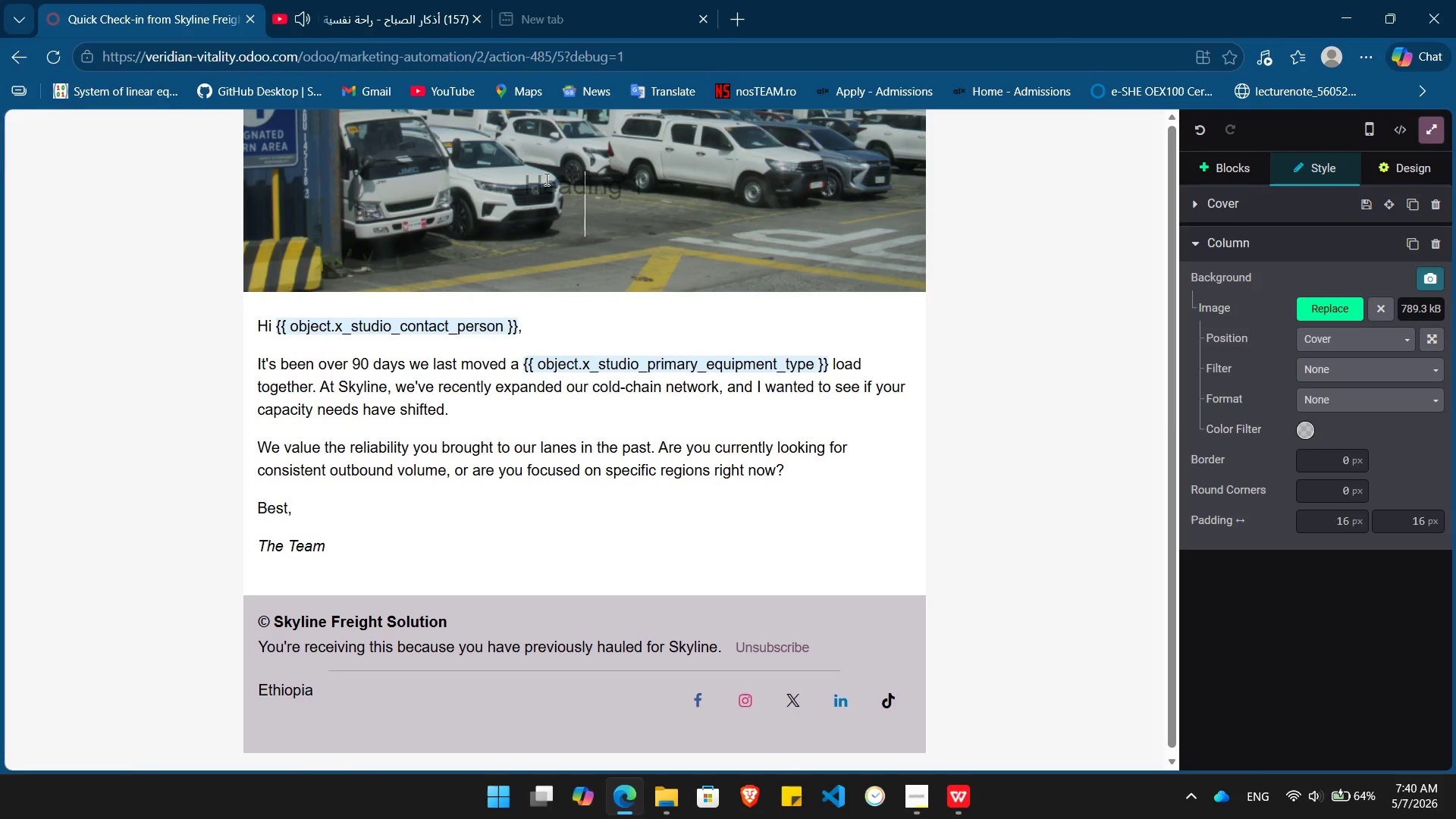 
wait(7.34)
 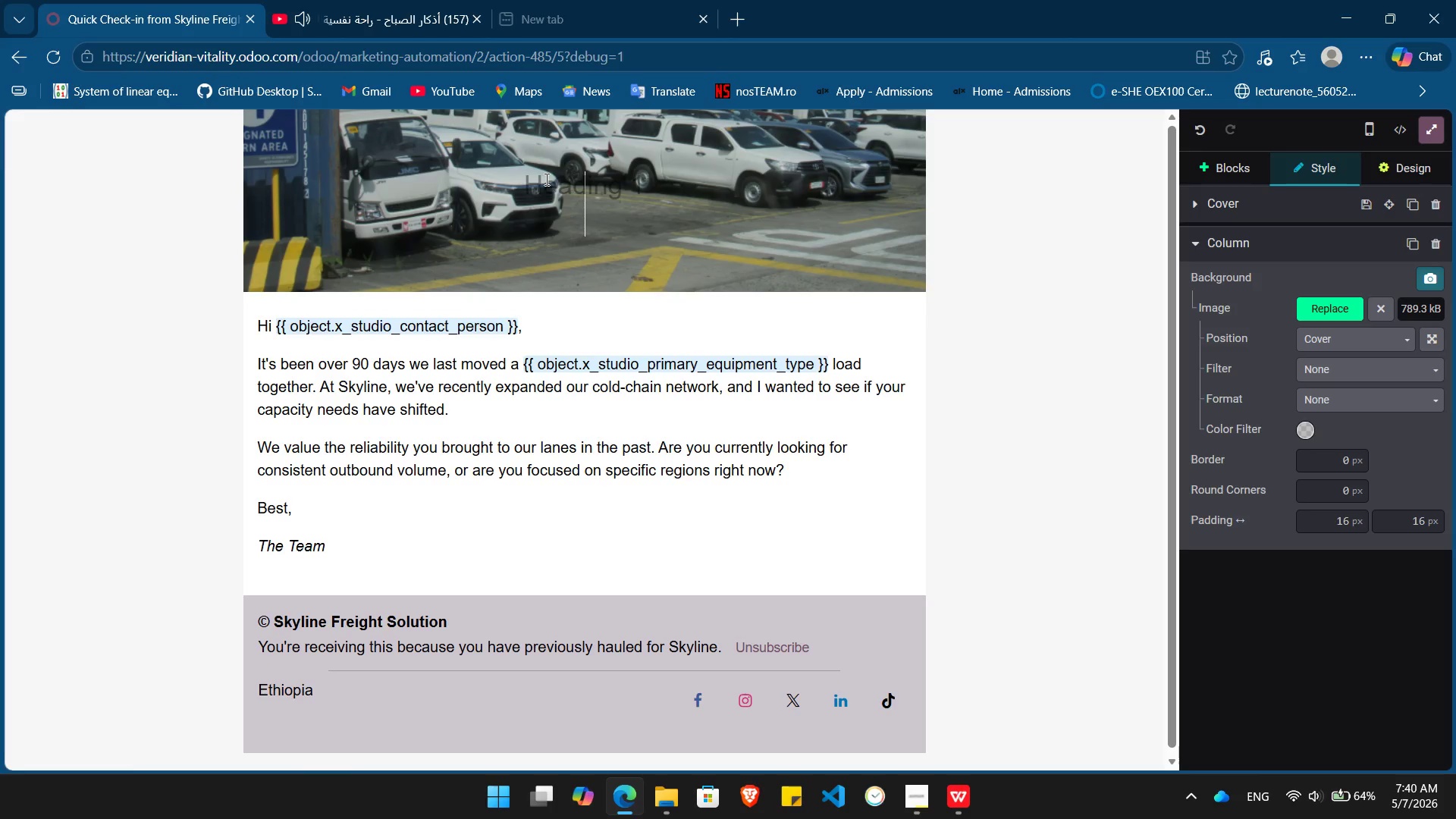 
type(Reliable Partners. Consistent Lanes)
 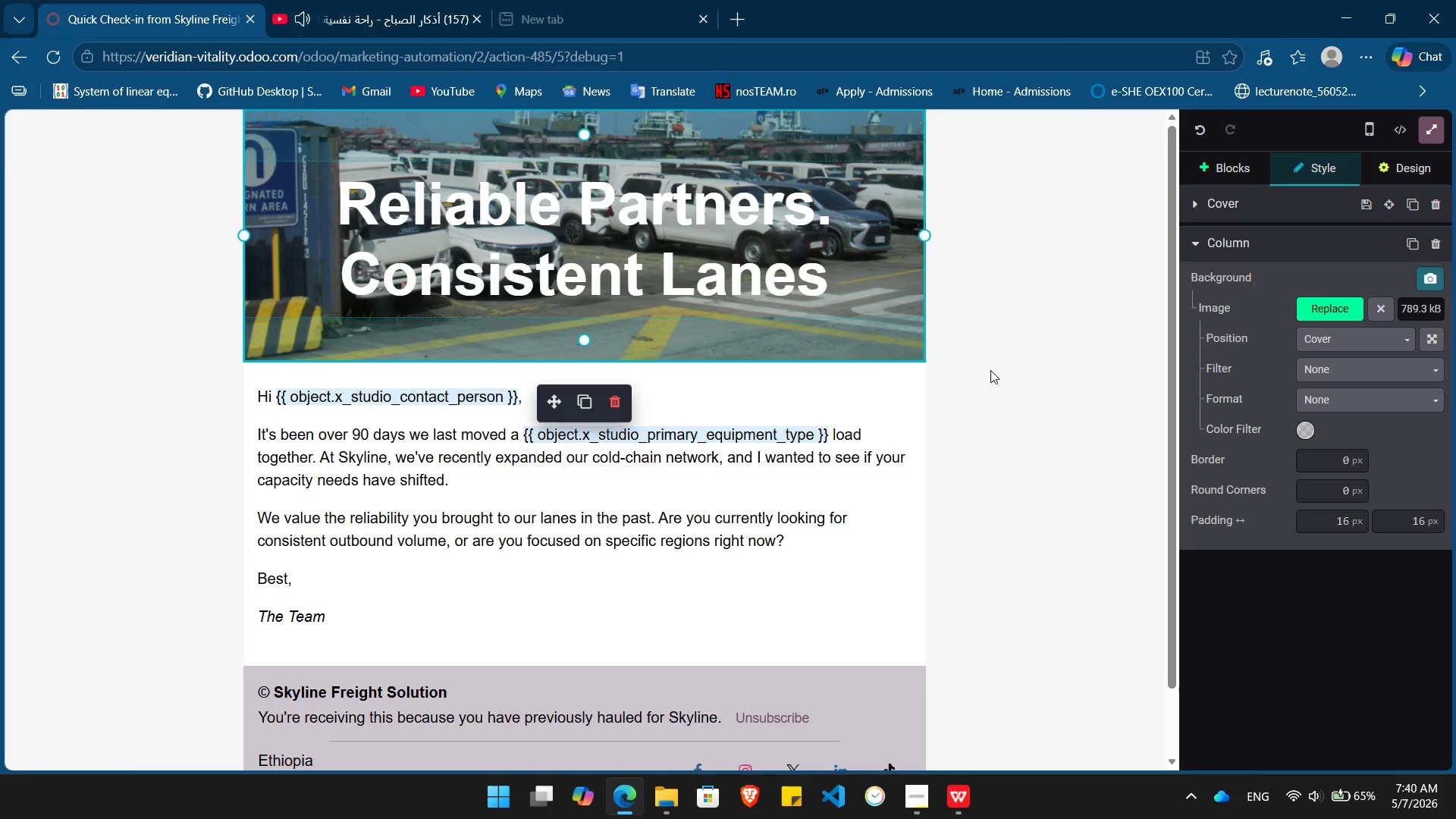 
key(Period)
 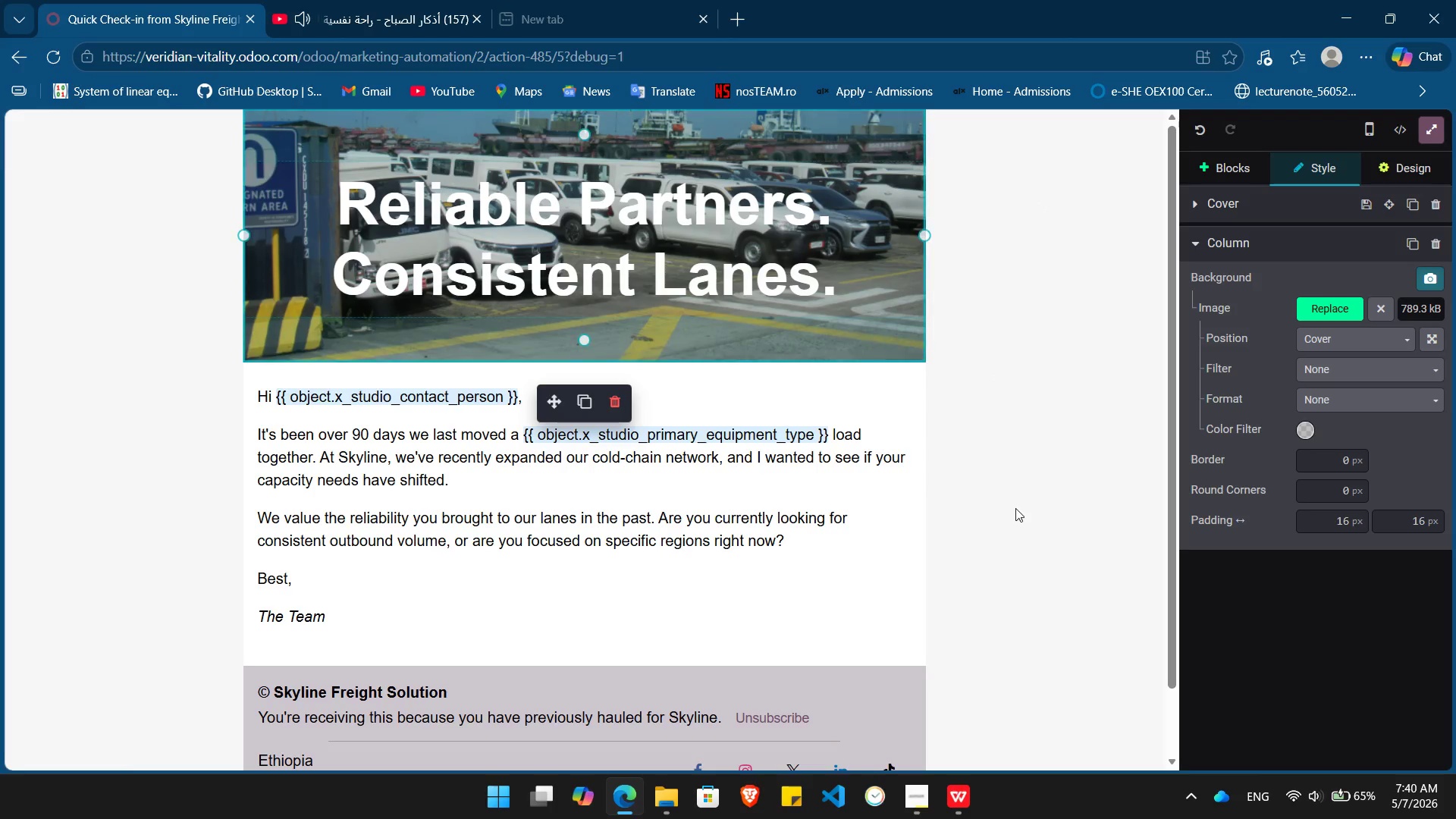 
left_click([1015, 508])
 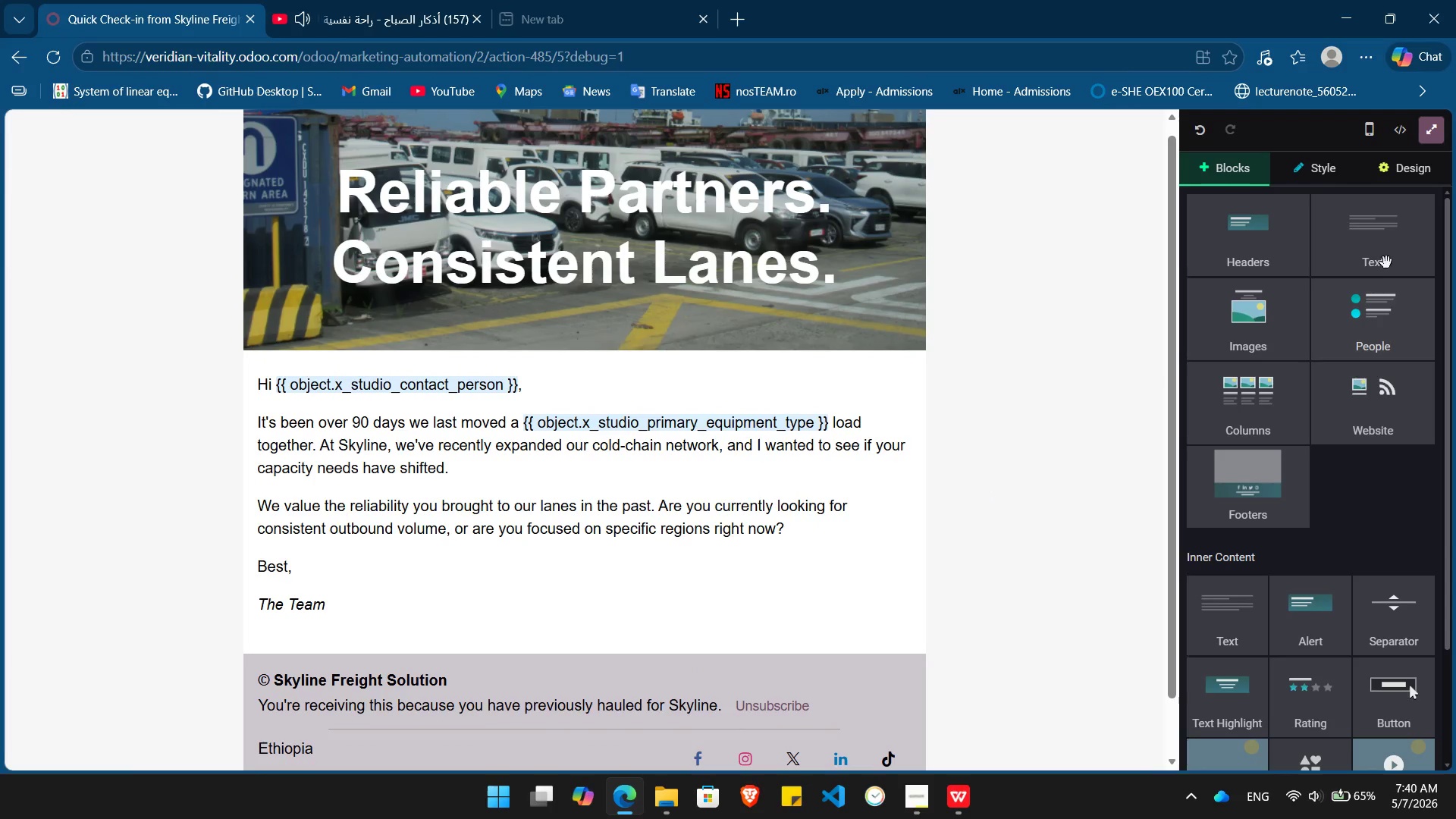 
wait(9.06)
 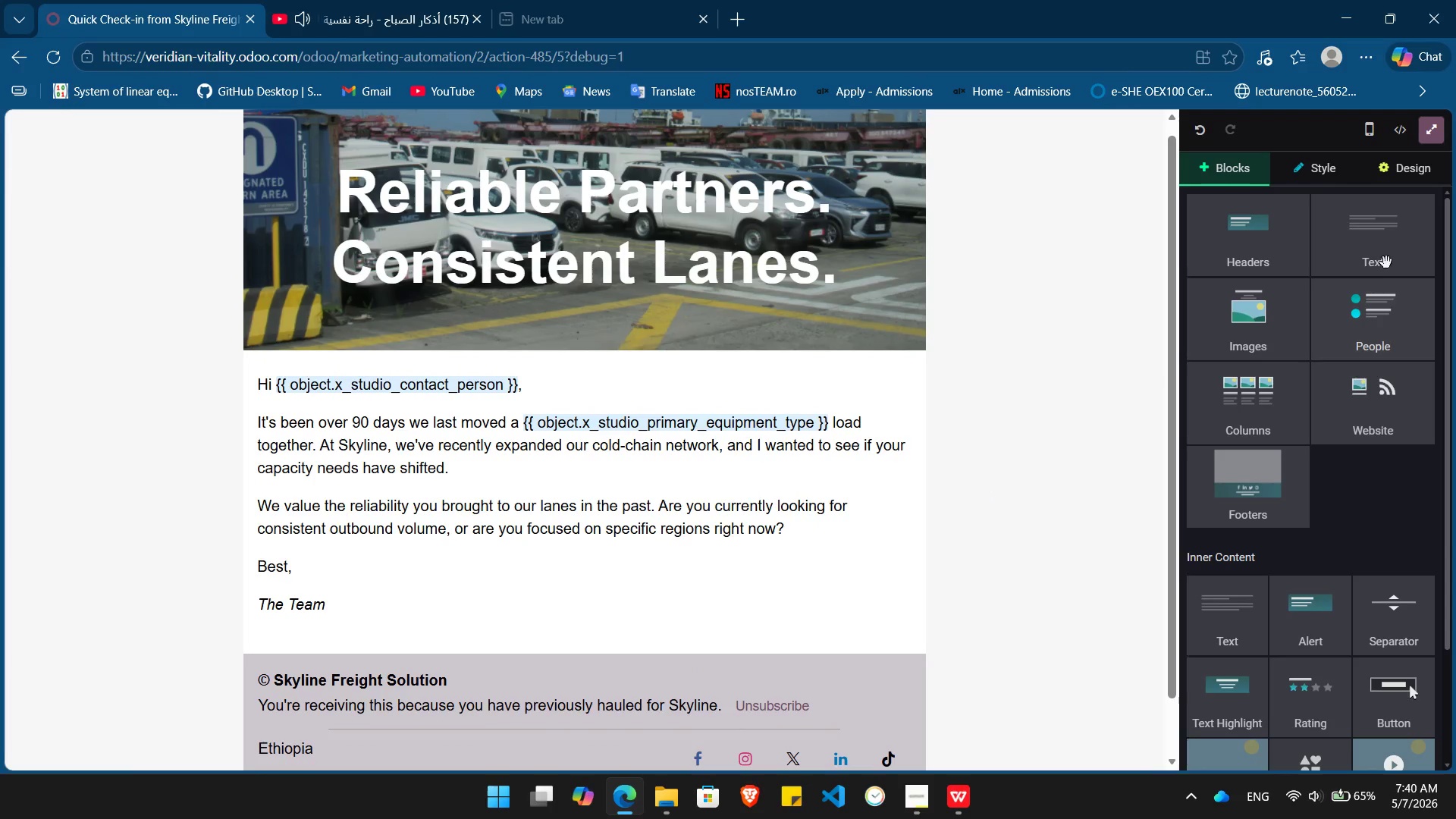 
left_click([1436, 127])
 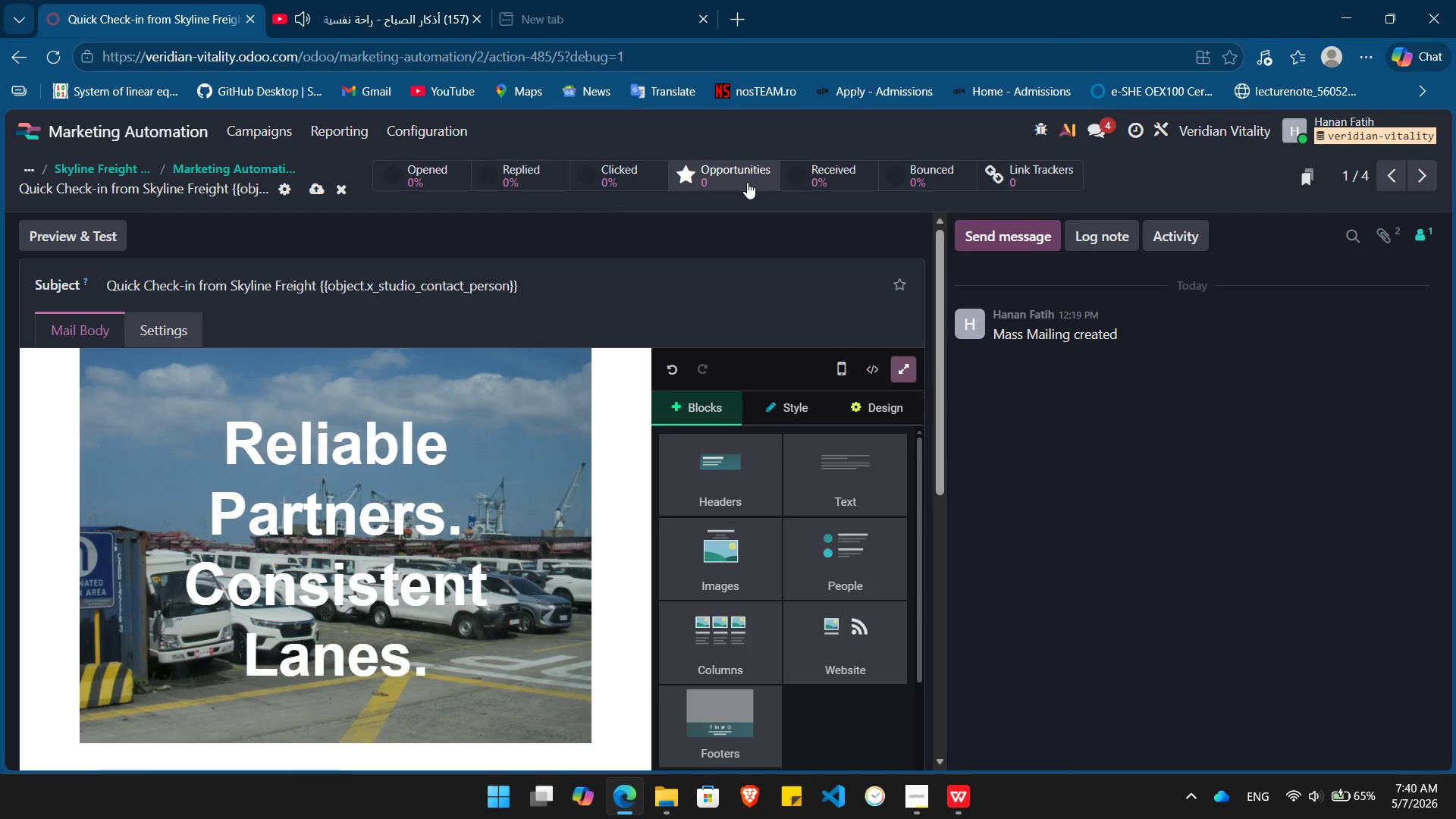 
wait(7.8)
 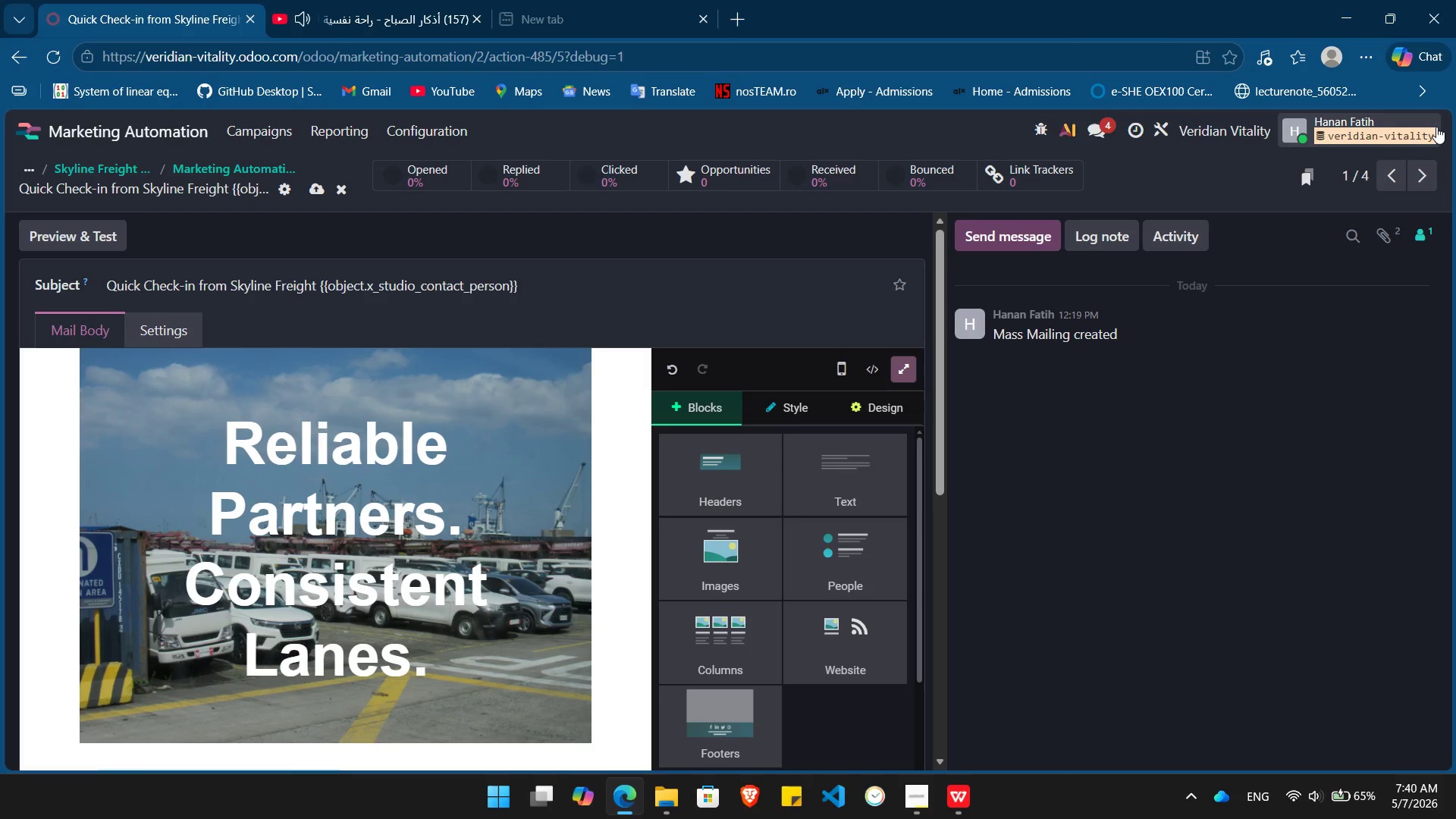 
left_click([1426, 175])
 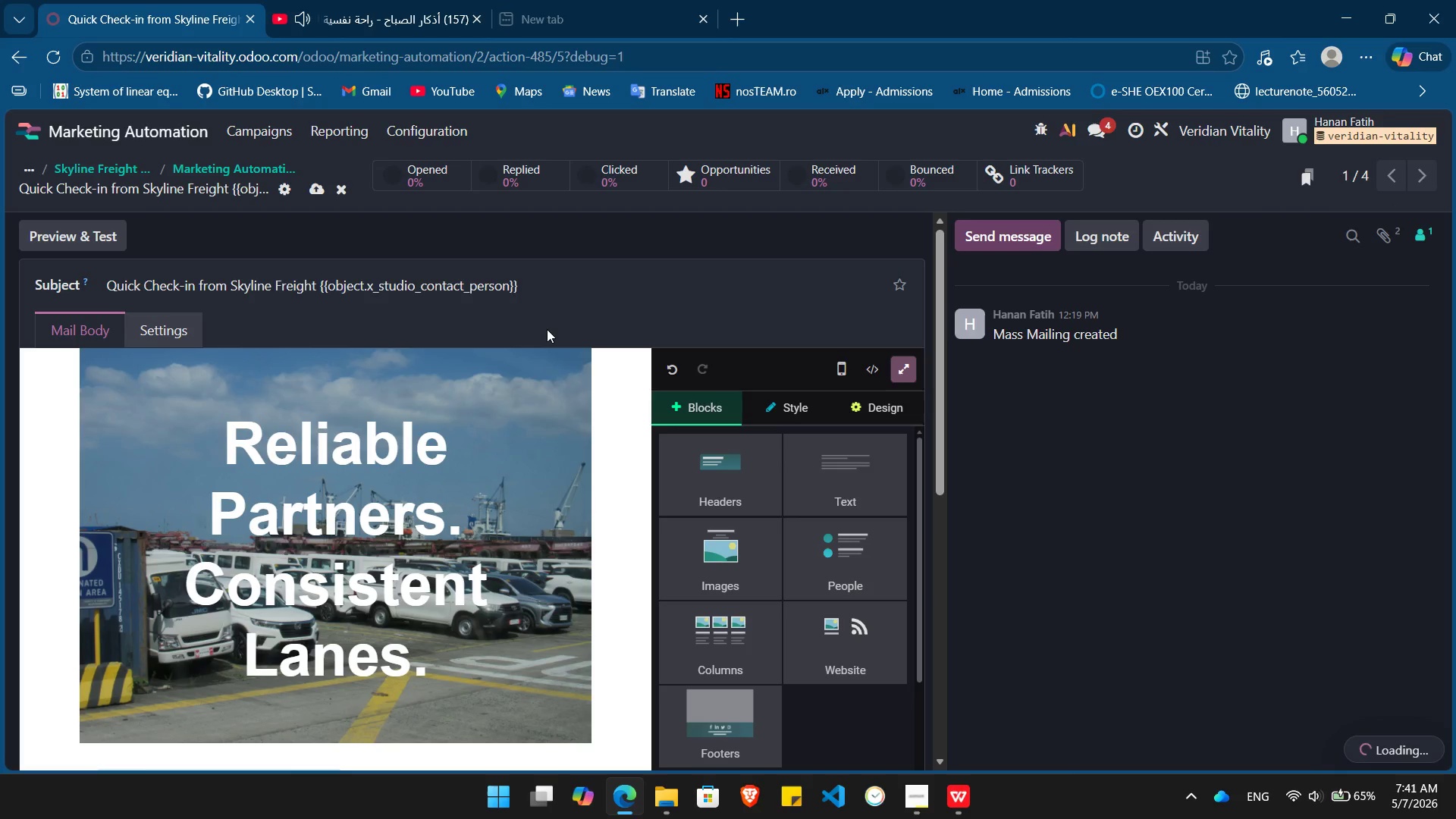 
wait(12.16)
 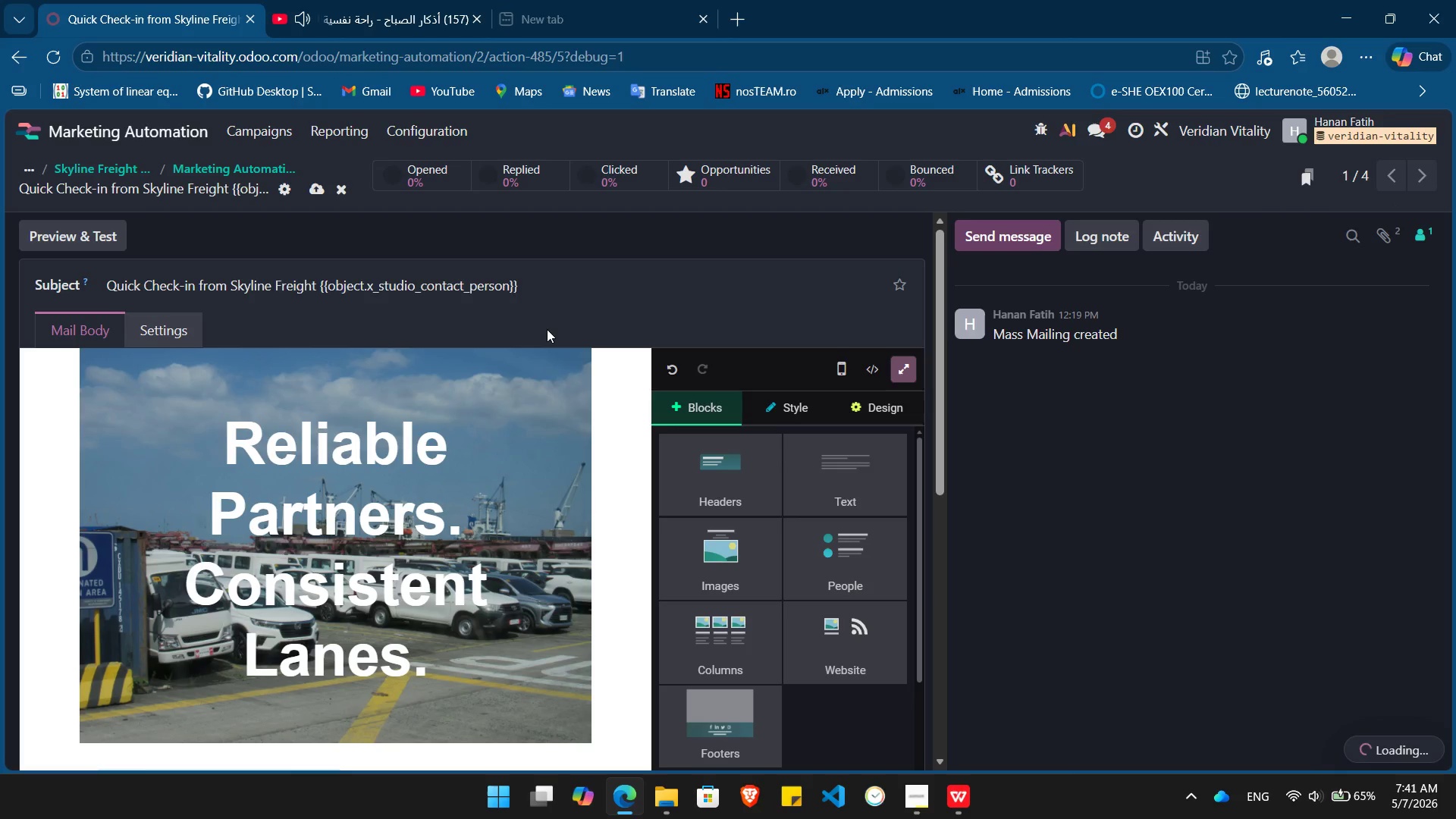 
left_click([906, 795])